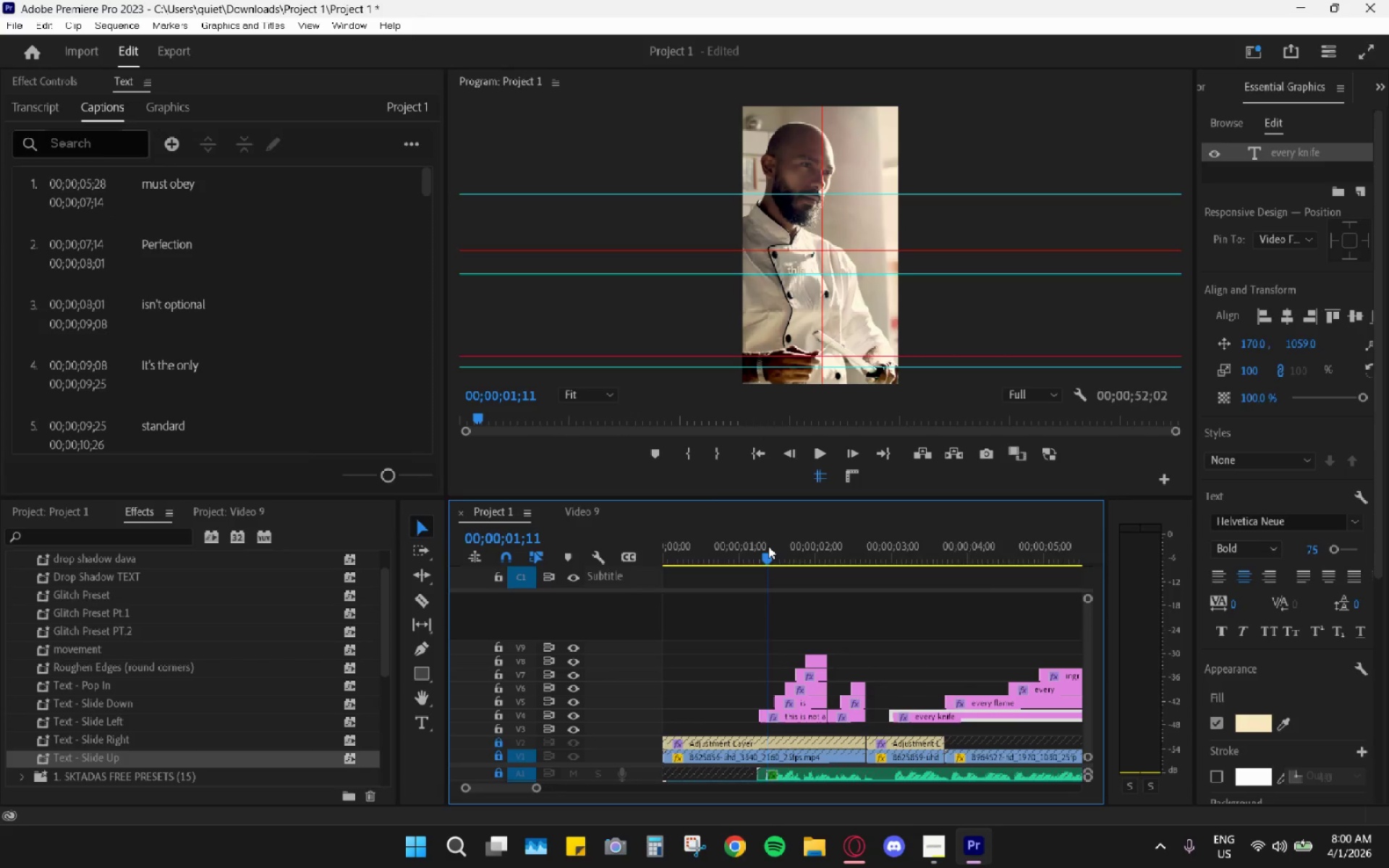 
key(Space)
 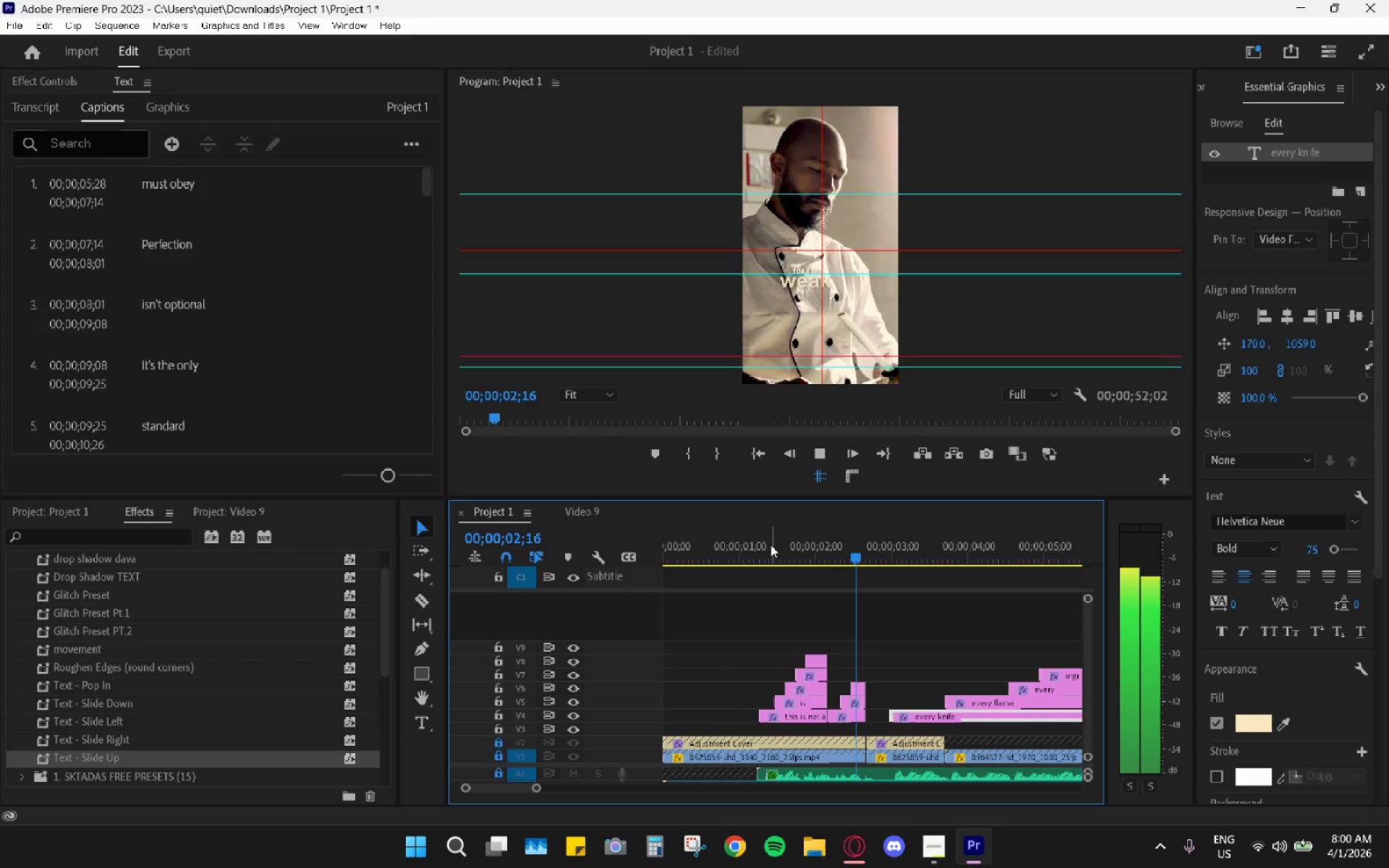 
key(Space)
 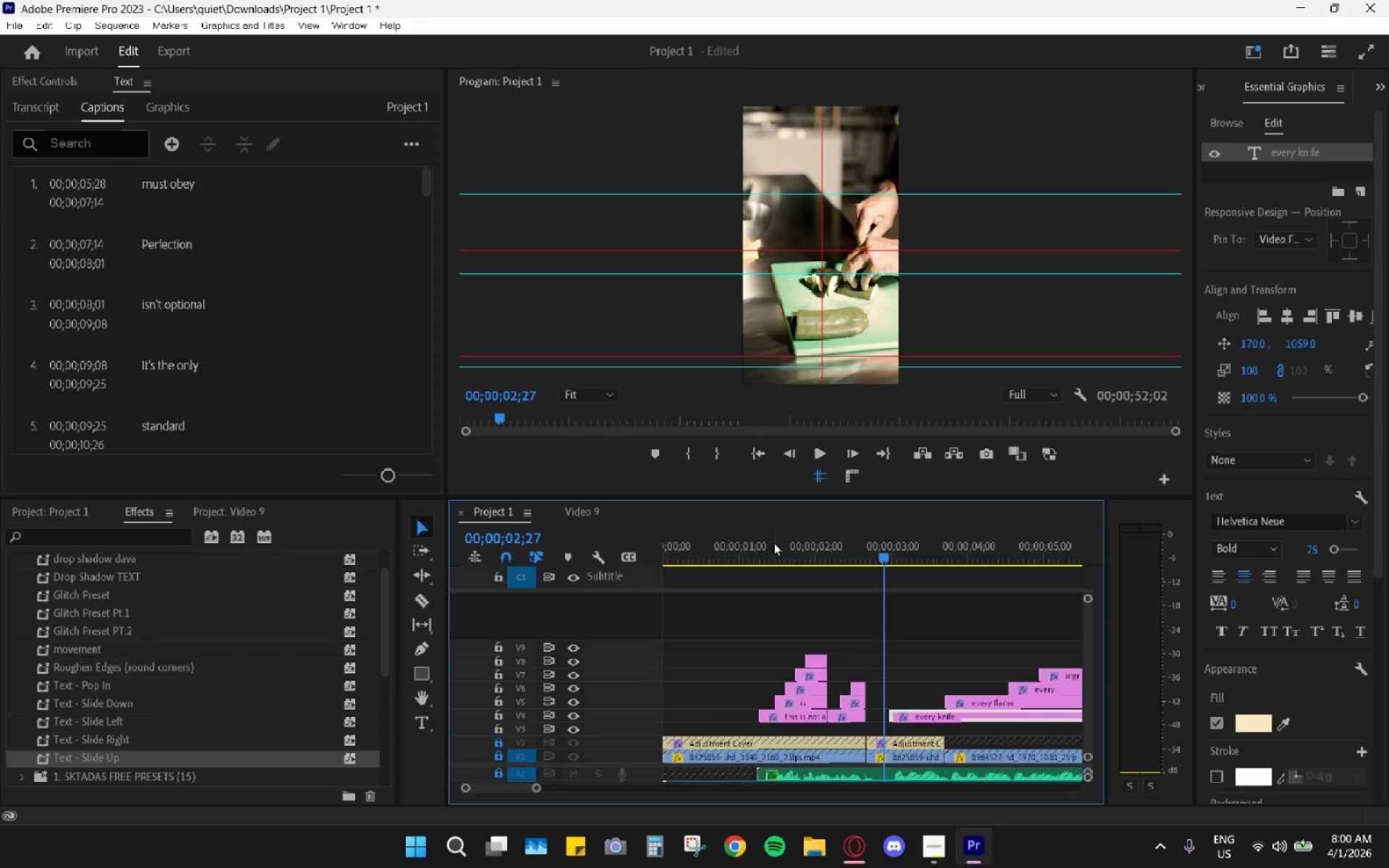 
key(Space)
 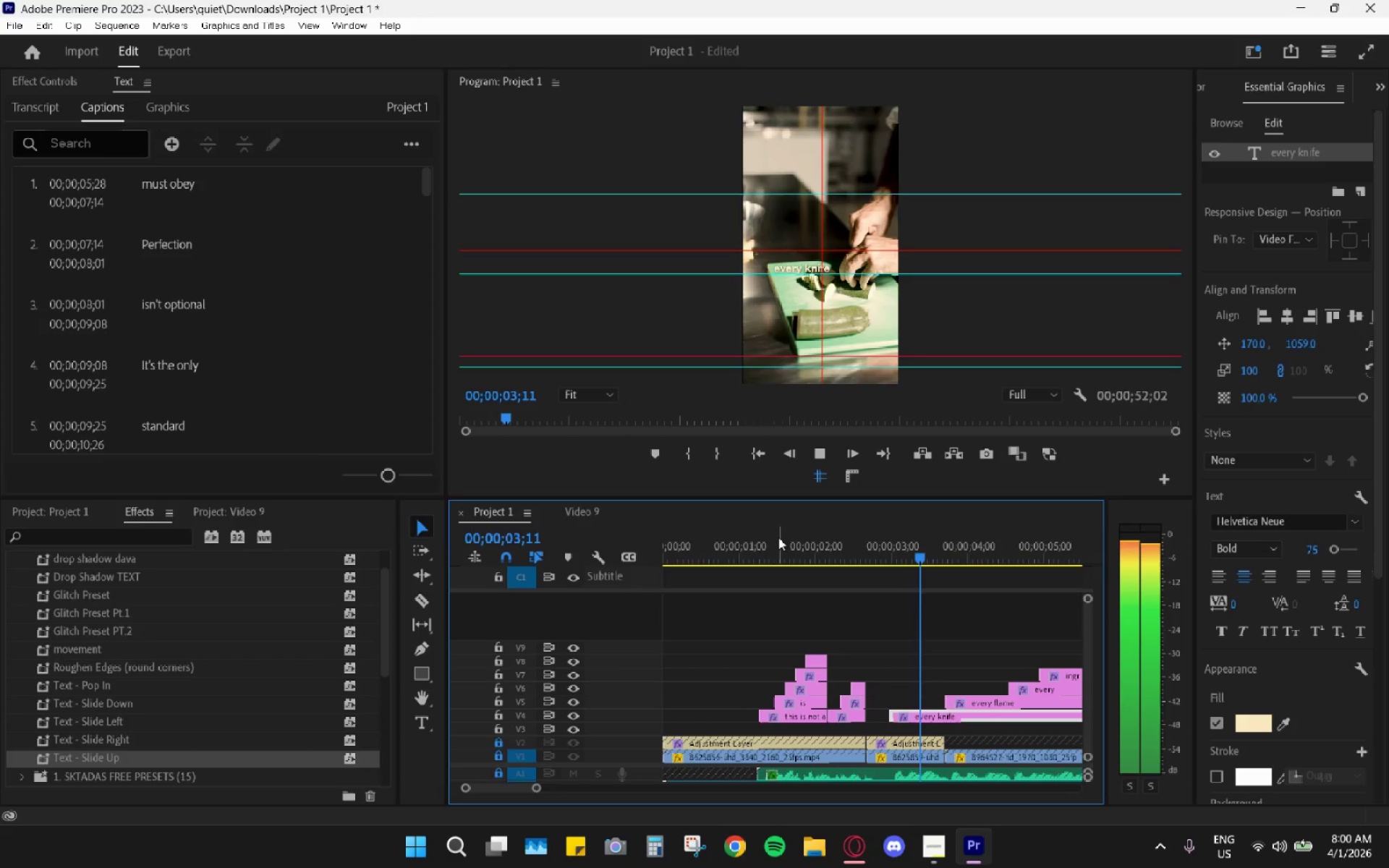 
key(Space)
 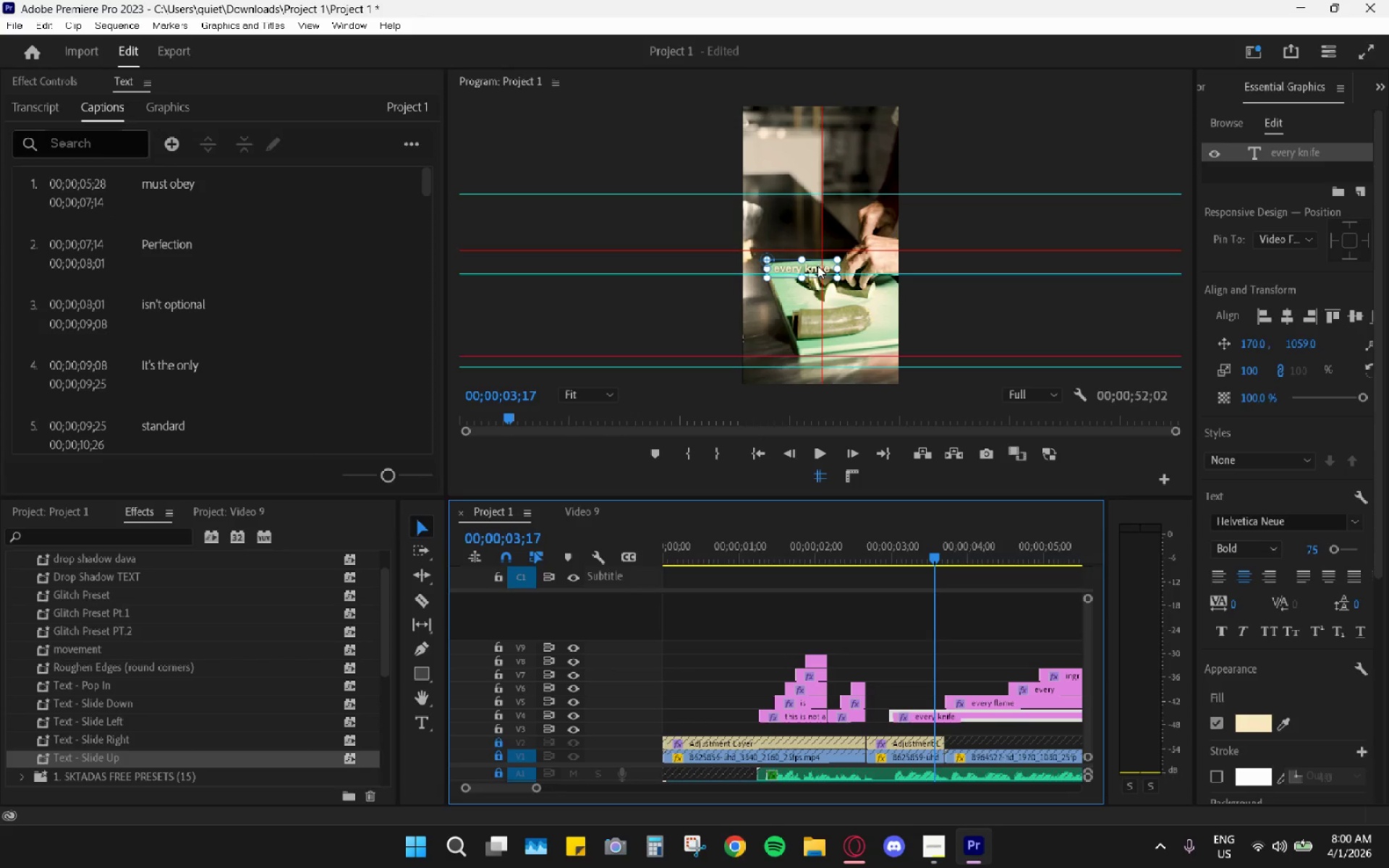 
left_click_drag(start_coordinate=[814, 268], to_coordinate=[797, 182])
 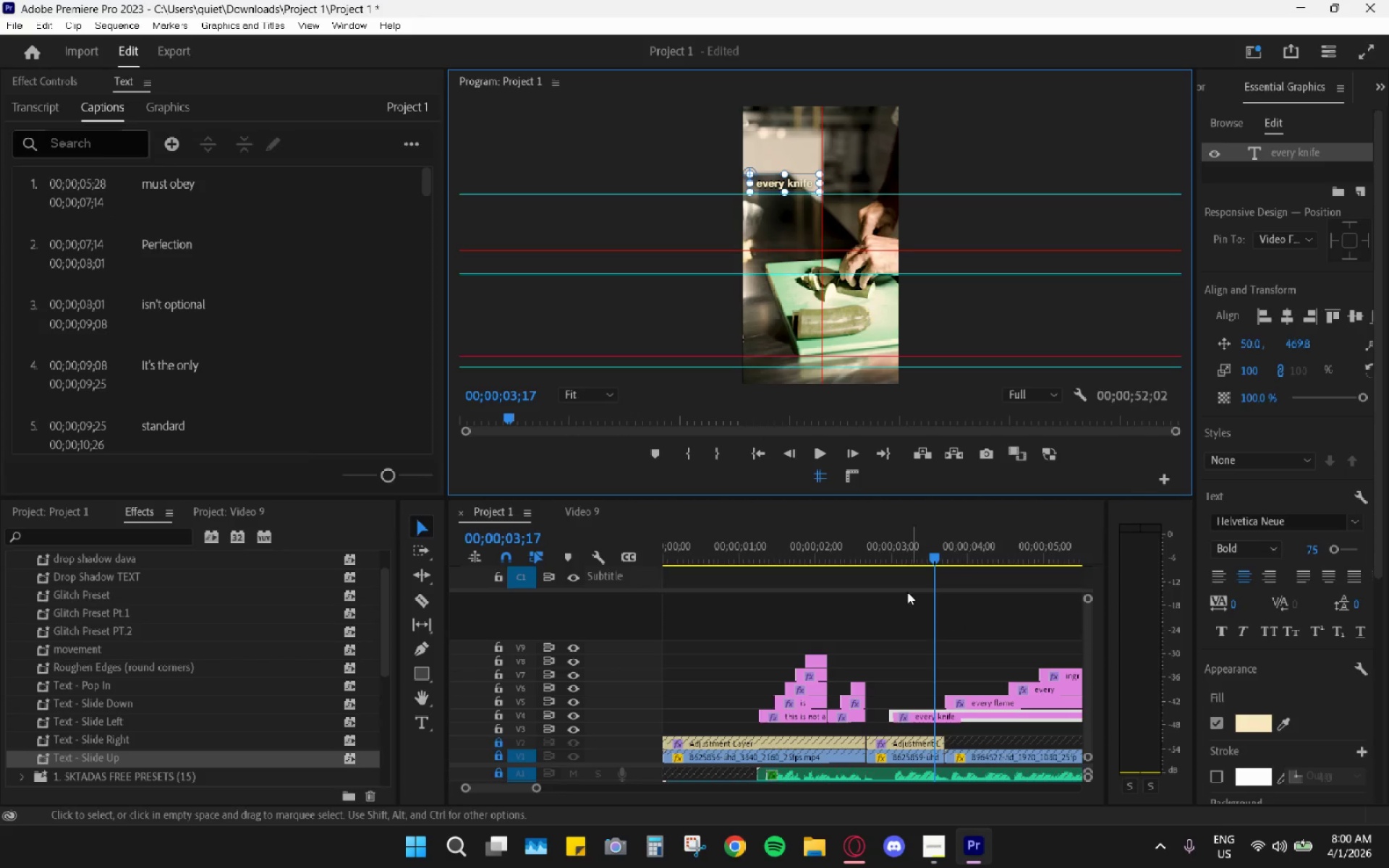 
left_click_drag(start_coordinate=[954, 553], to_coordinate=[969, 550])
 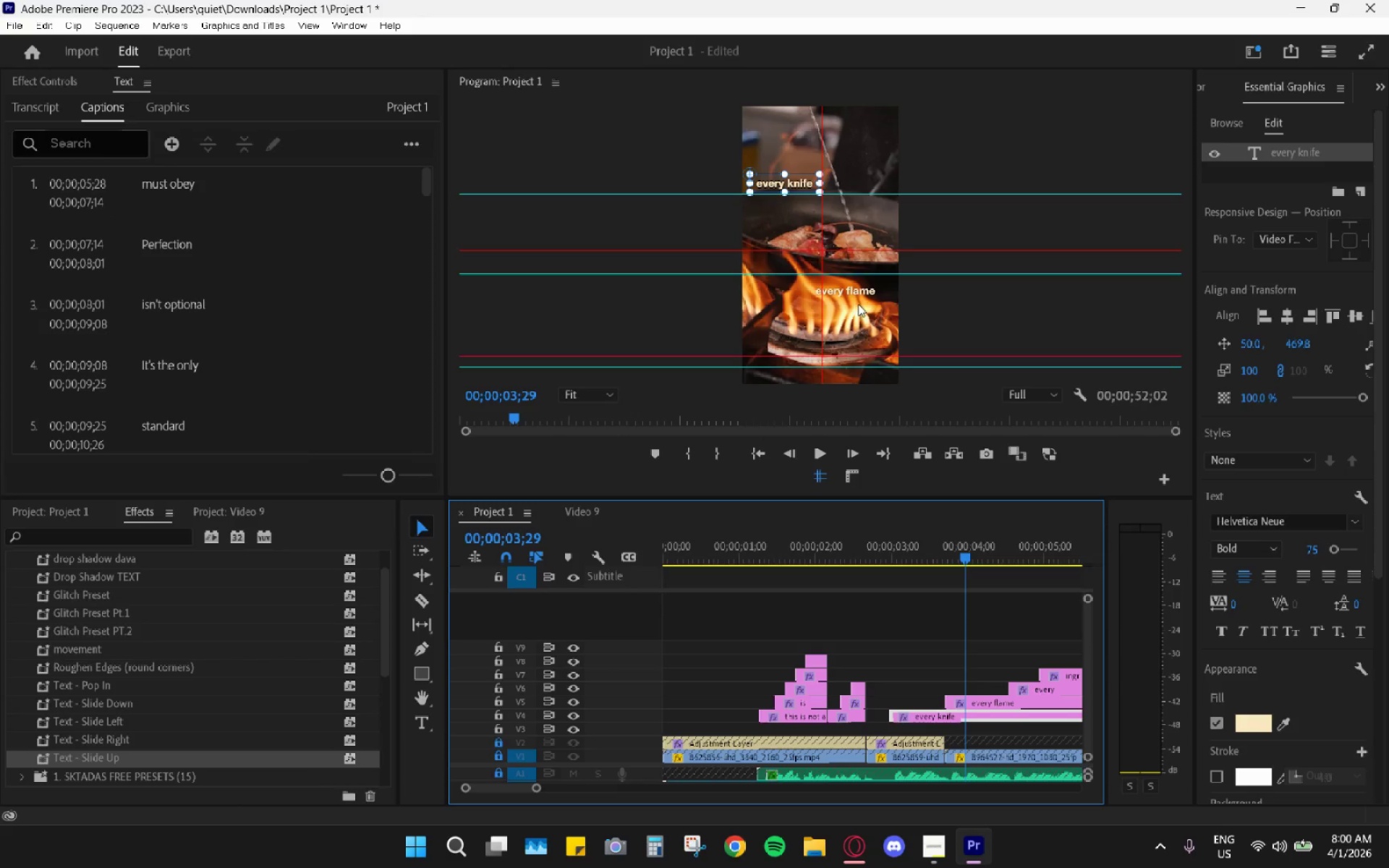 
left_click([854, 292])
 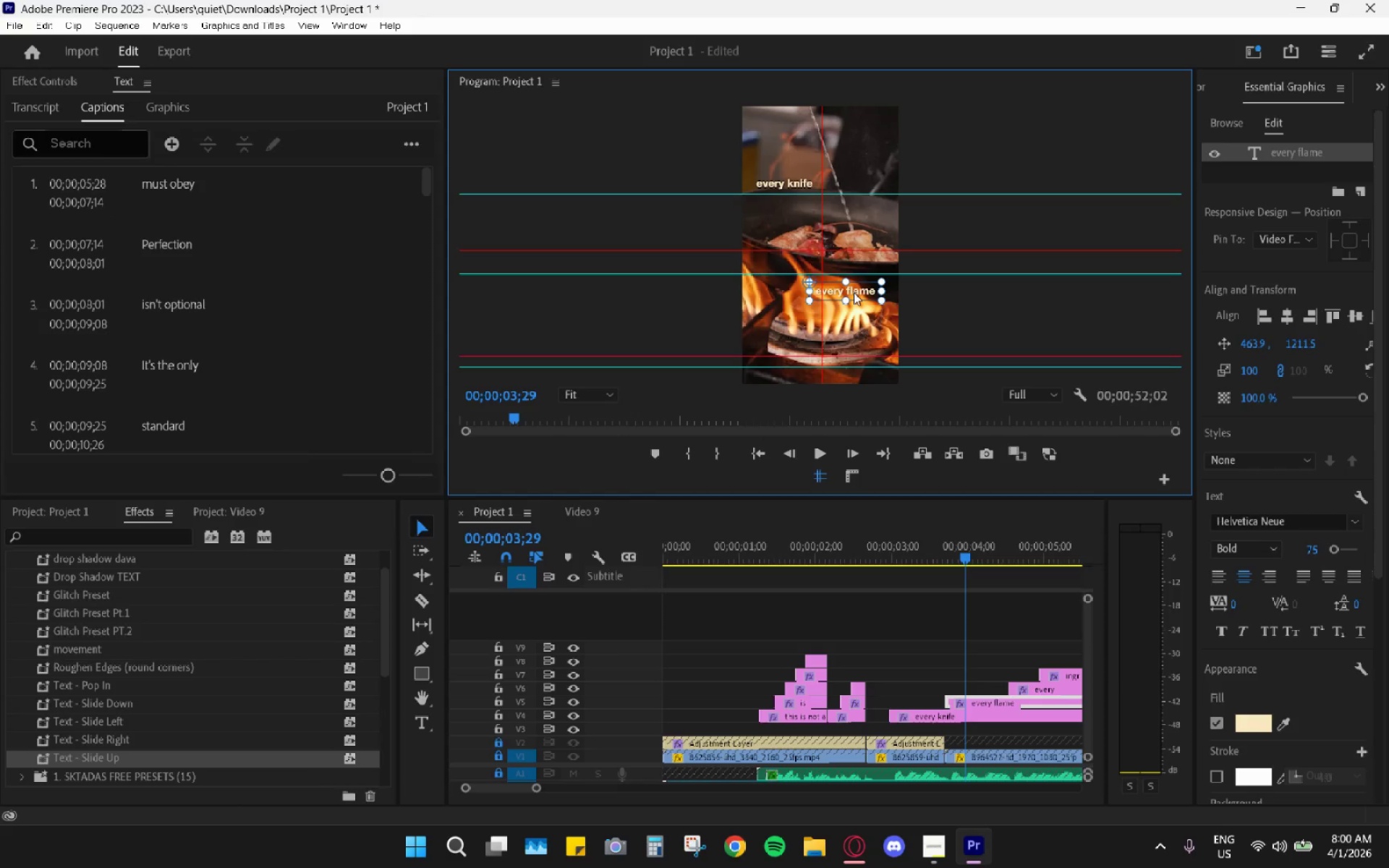 
left_click_drag(start_coordinate=[854, 293], to_coordinate=[823, 196])
 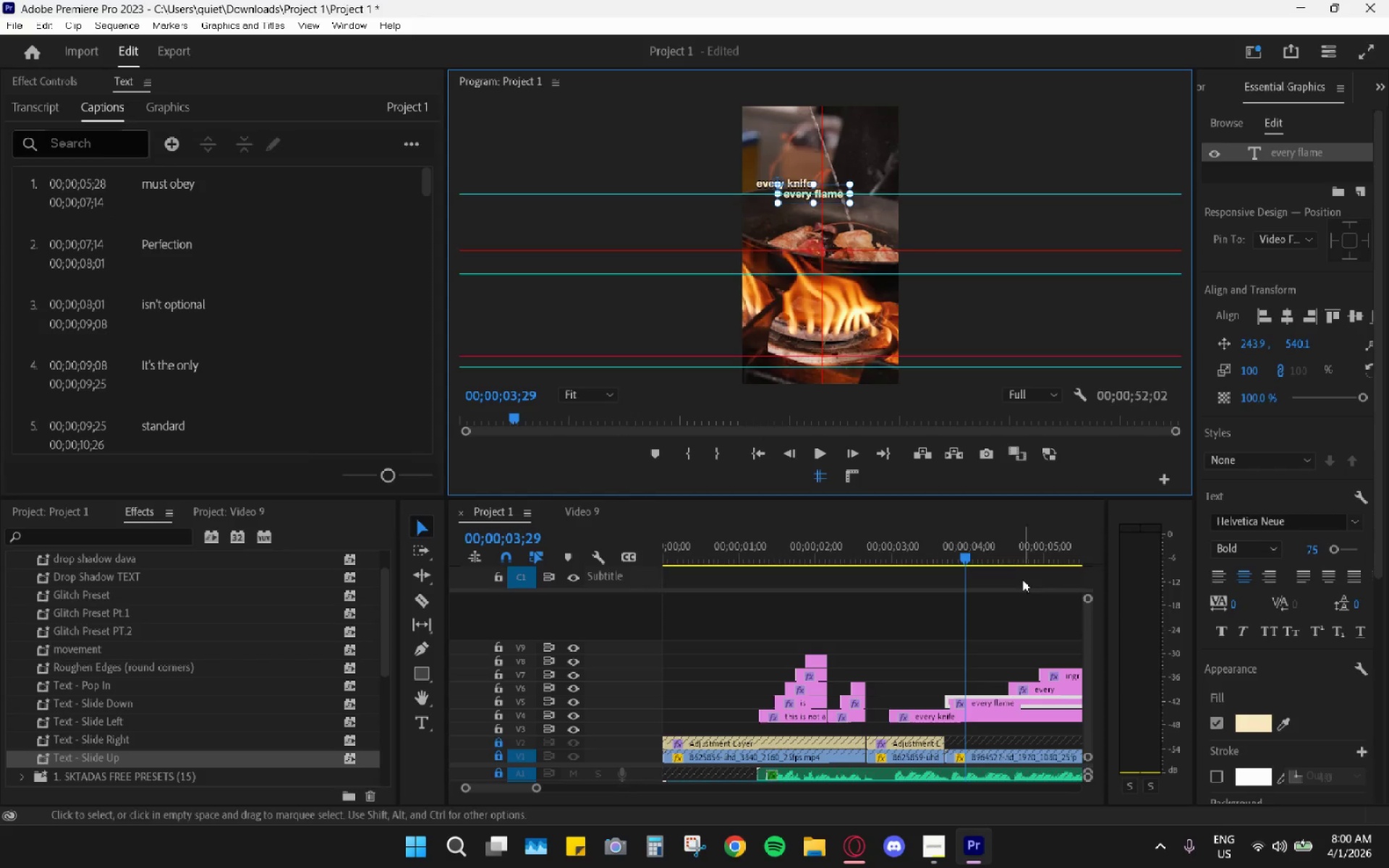 
left_click_drag(start_coordinate=[1002, 535], to_coordinate=[1023, 537])
 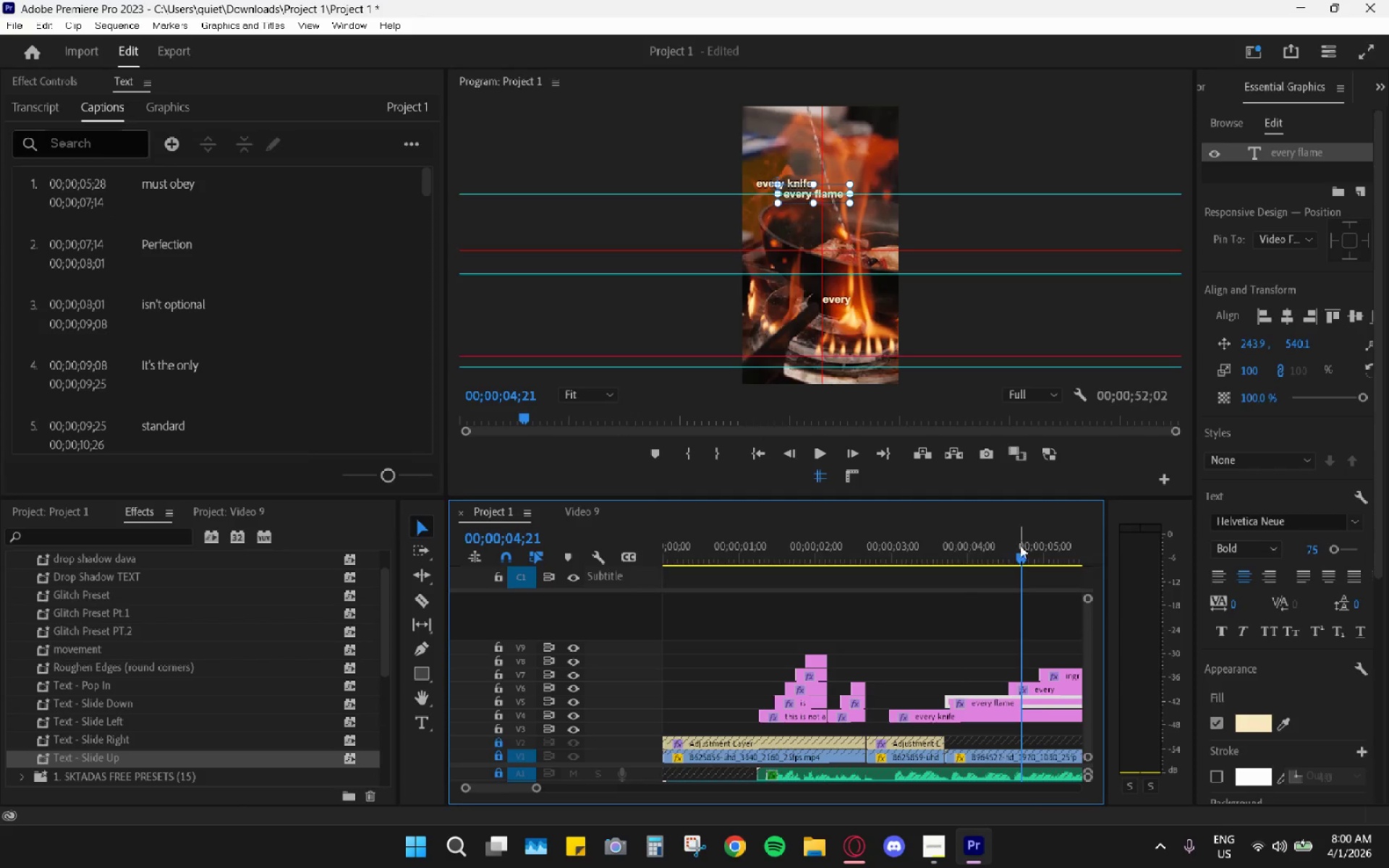 
scroll: coordinate [1013, 554], scroll_direction: down, amount: 4.0
 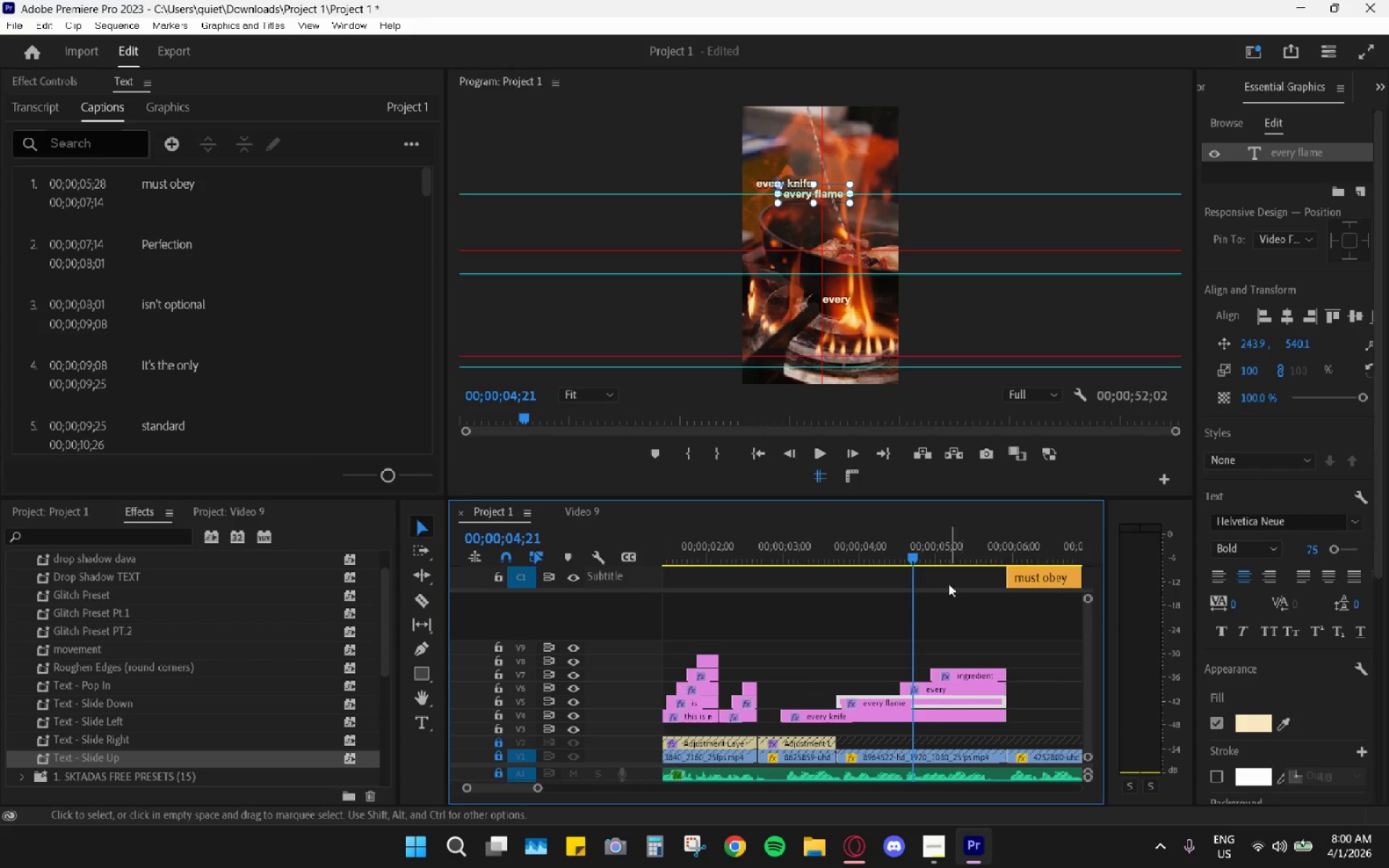 
left_click_drag(start_coordinate=[939, 528], to_coordinate=[976, 548])
 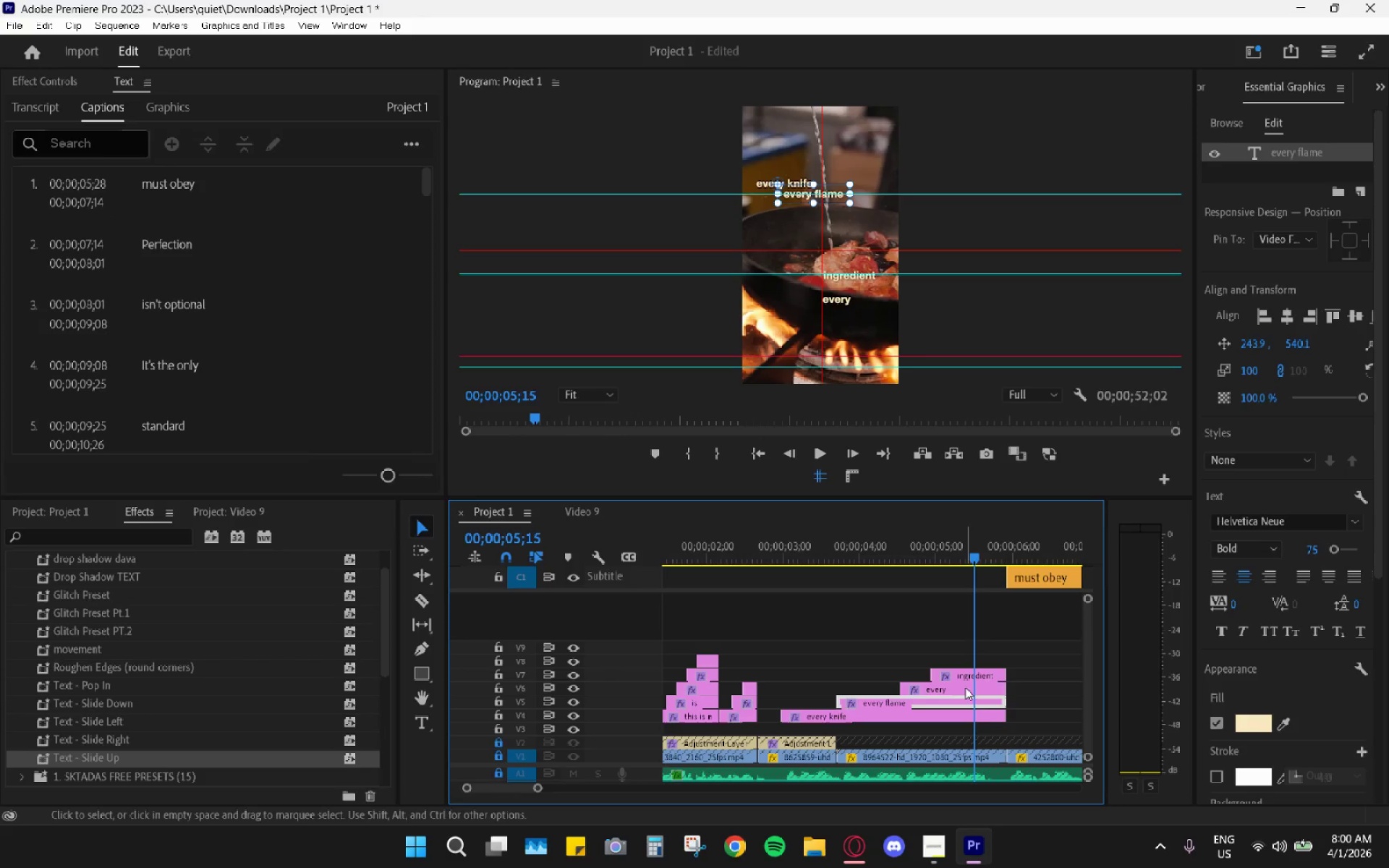 
left_click([969, 685])
 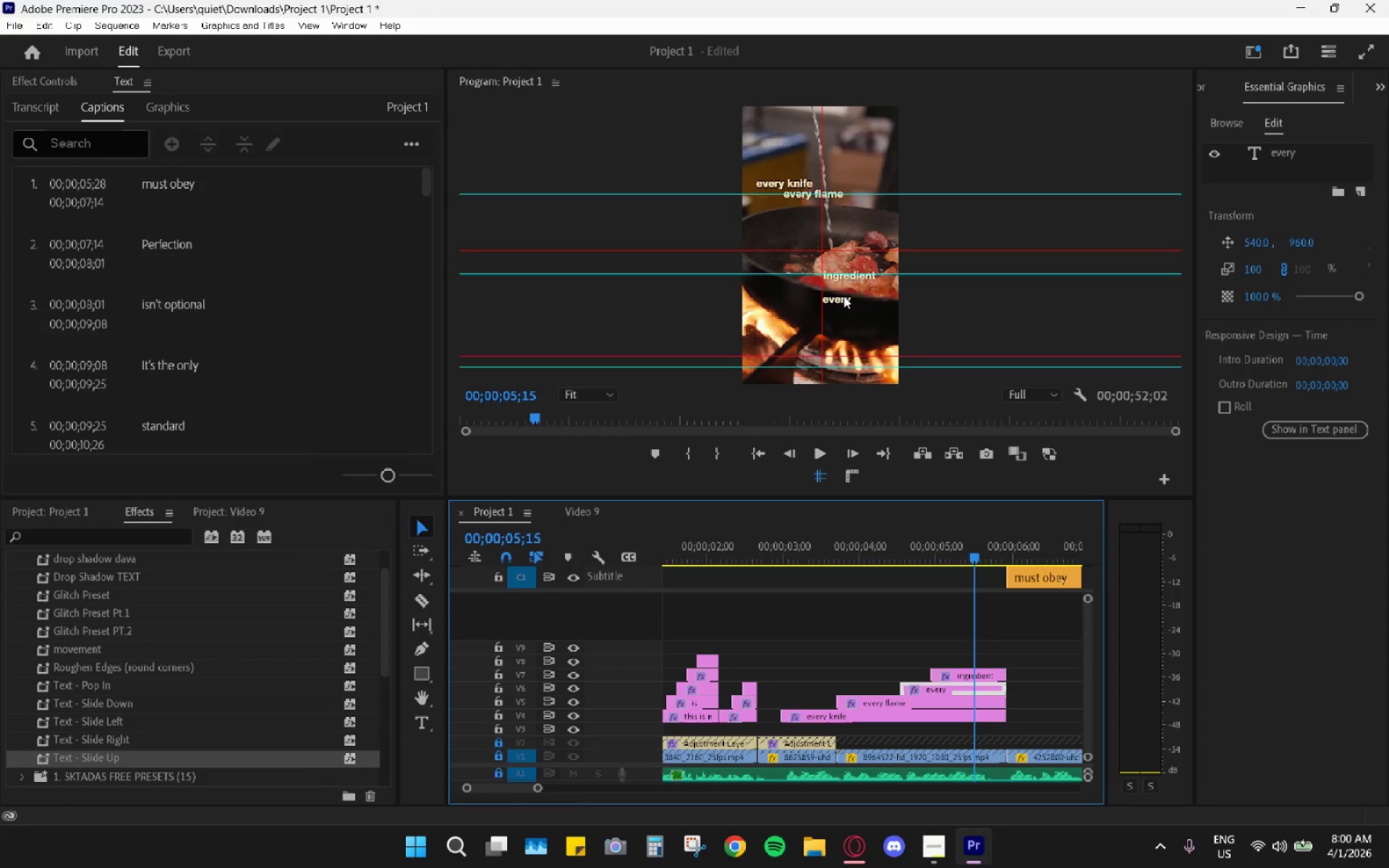 
left_click_drag(start_coordinate=[842, 300], to_coordinate=[835, 229])
 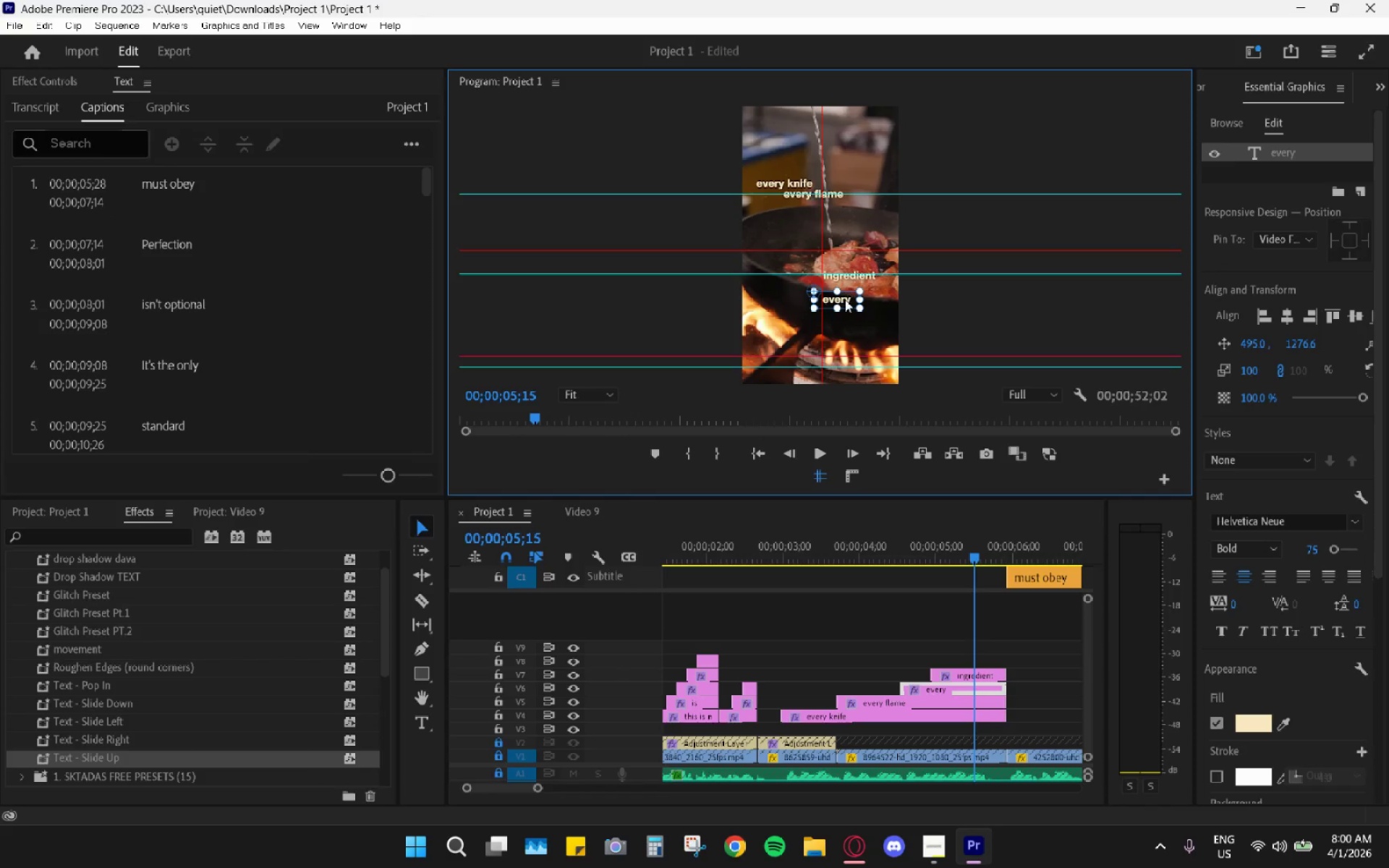 
left_click_drag(start_coordinate=[845, 299], to_coordinate=[863, 265])
 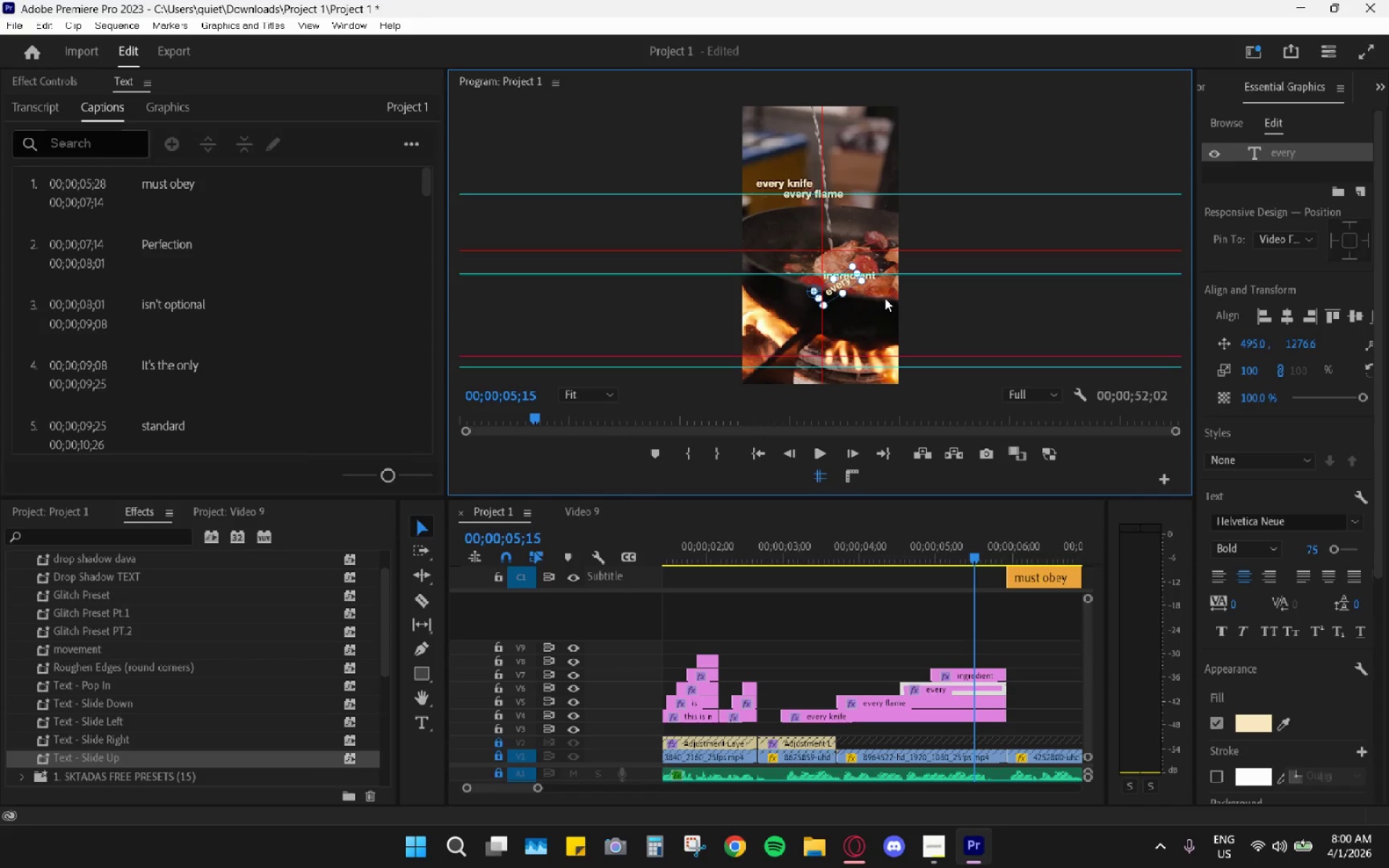 
key(Control+Z)
 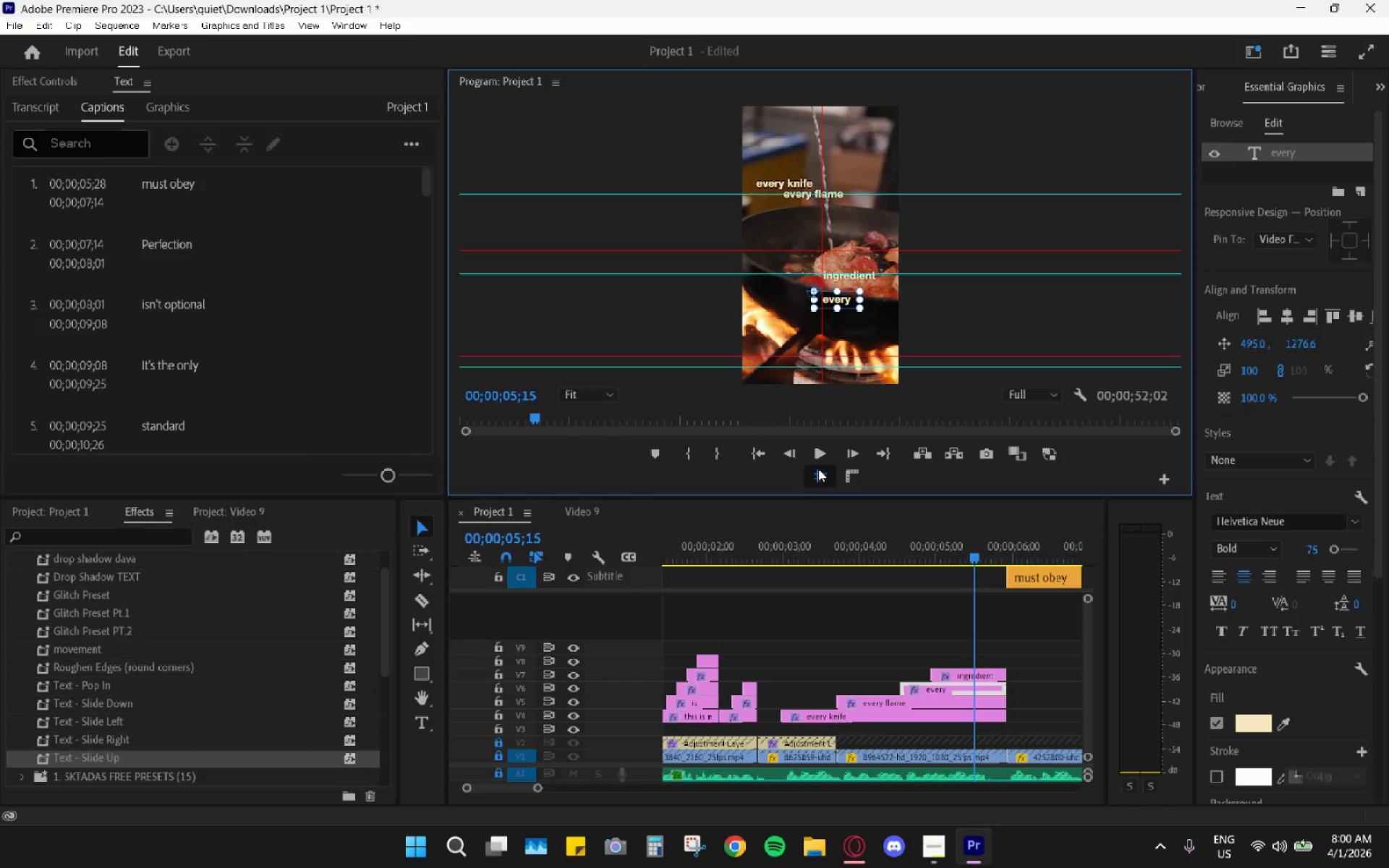 
left_click_drag(start_coordinate=[862, 312], to_coordinate=[870, 318])
 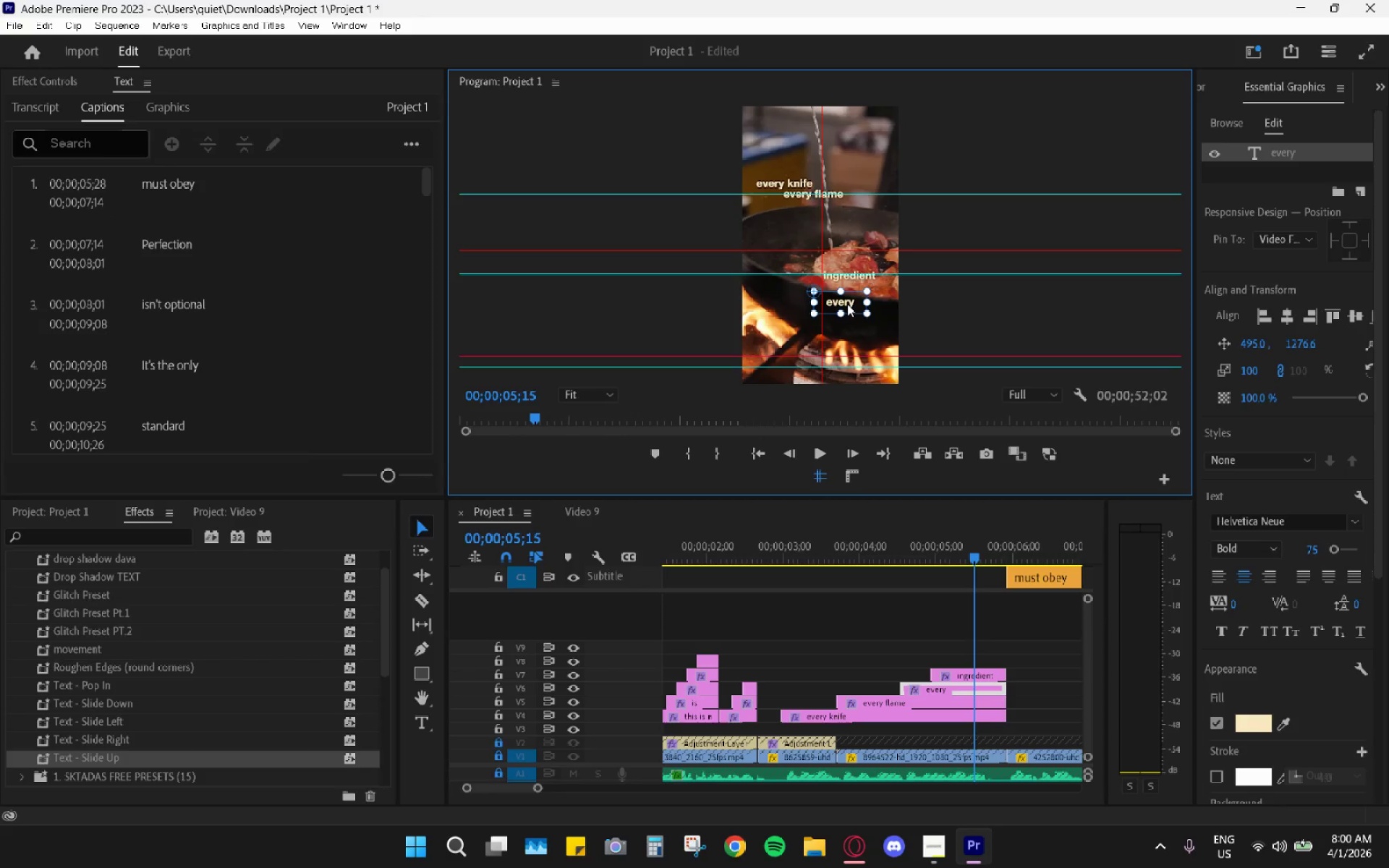 
left_click_drag(start_coordinate=[847, 302], to_coordinate=[834, 206])
 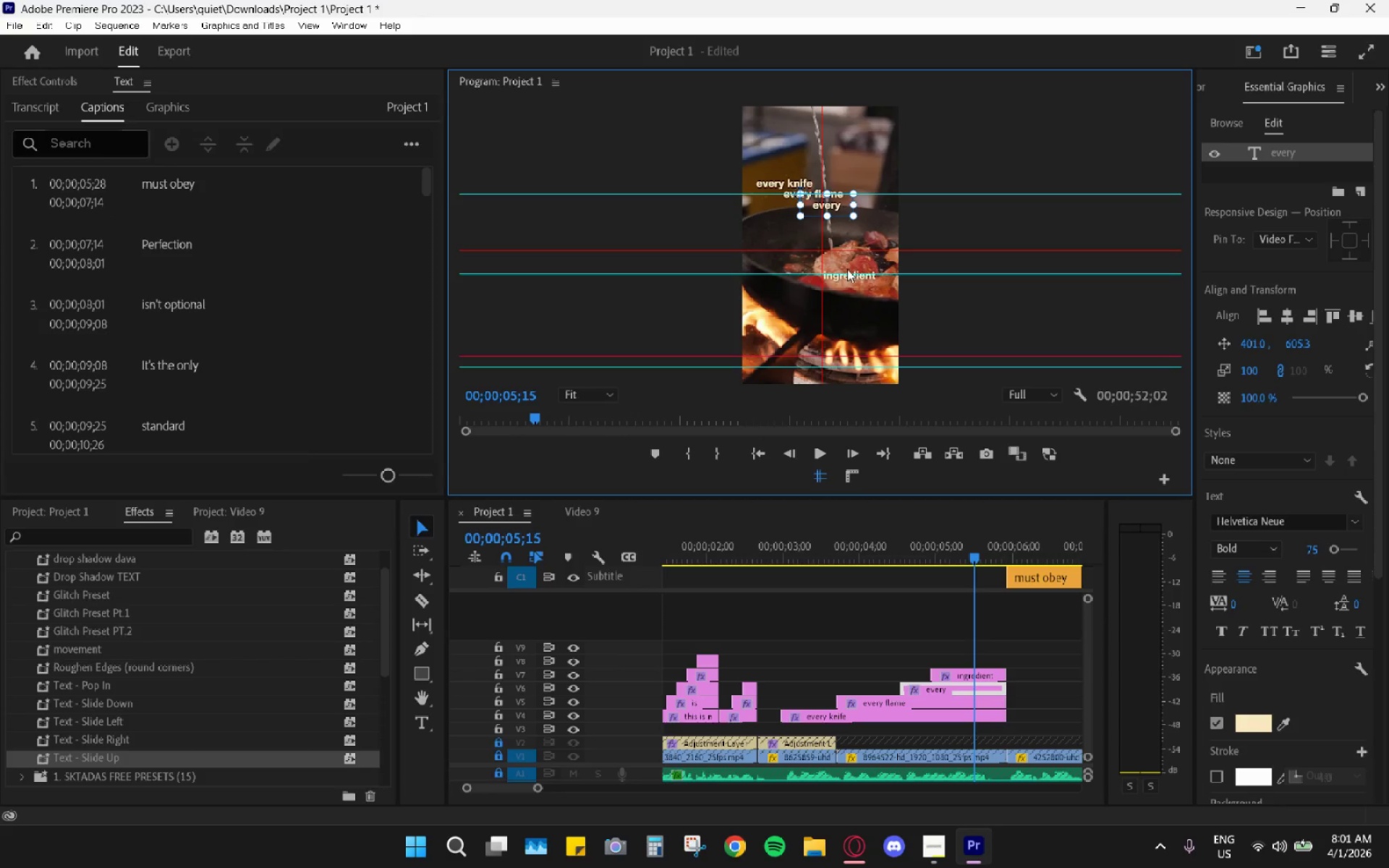 
left_click([847, 269])
 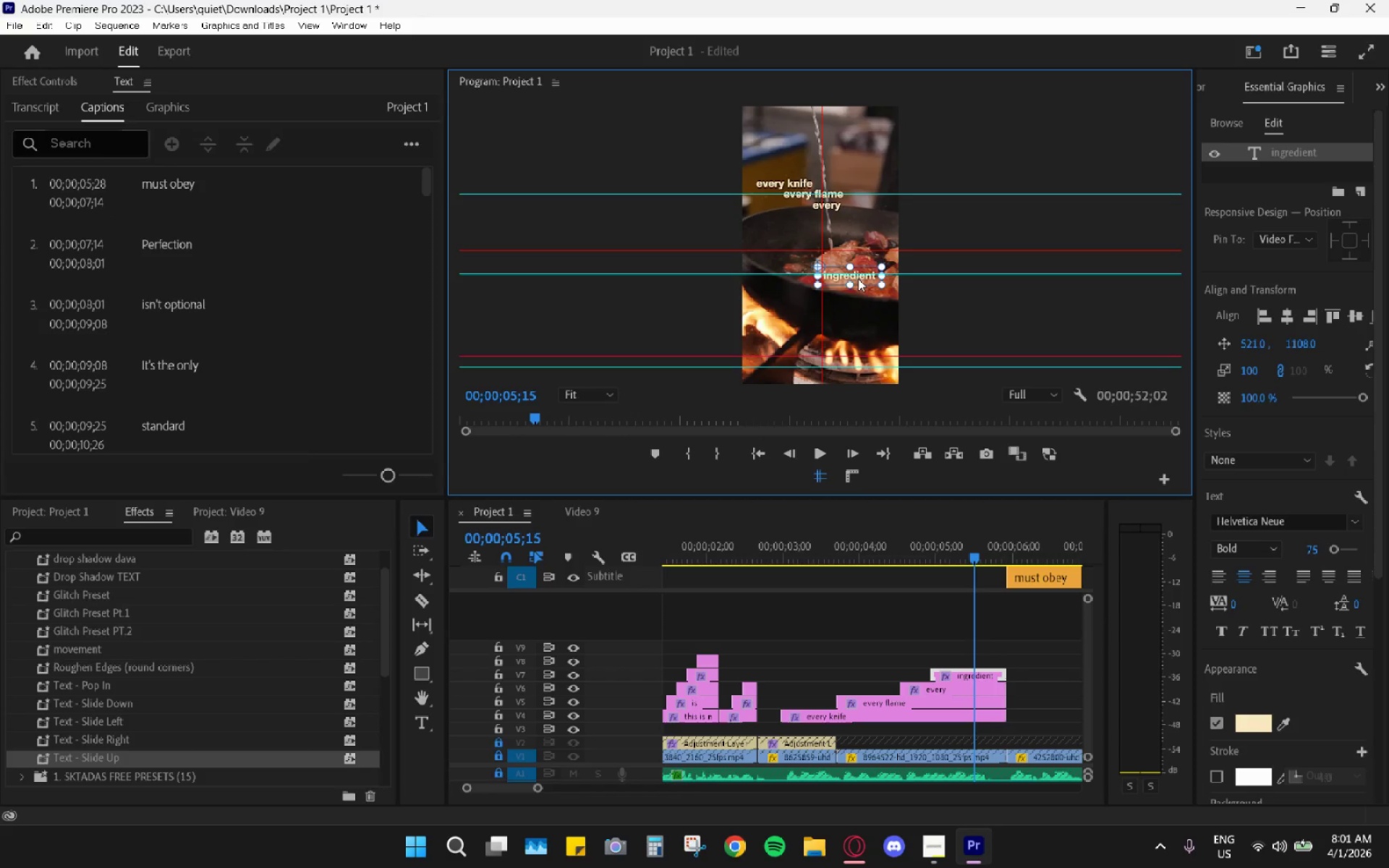 
left_click_drag(start_coordinate=[858, 277], to_coordinate=[880, 208])
 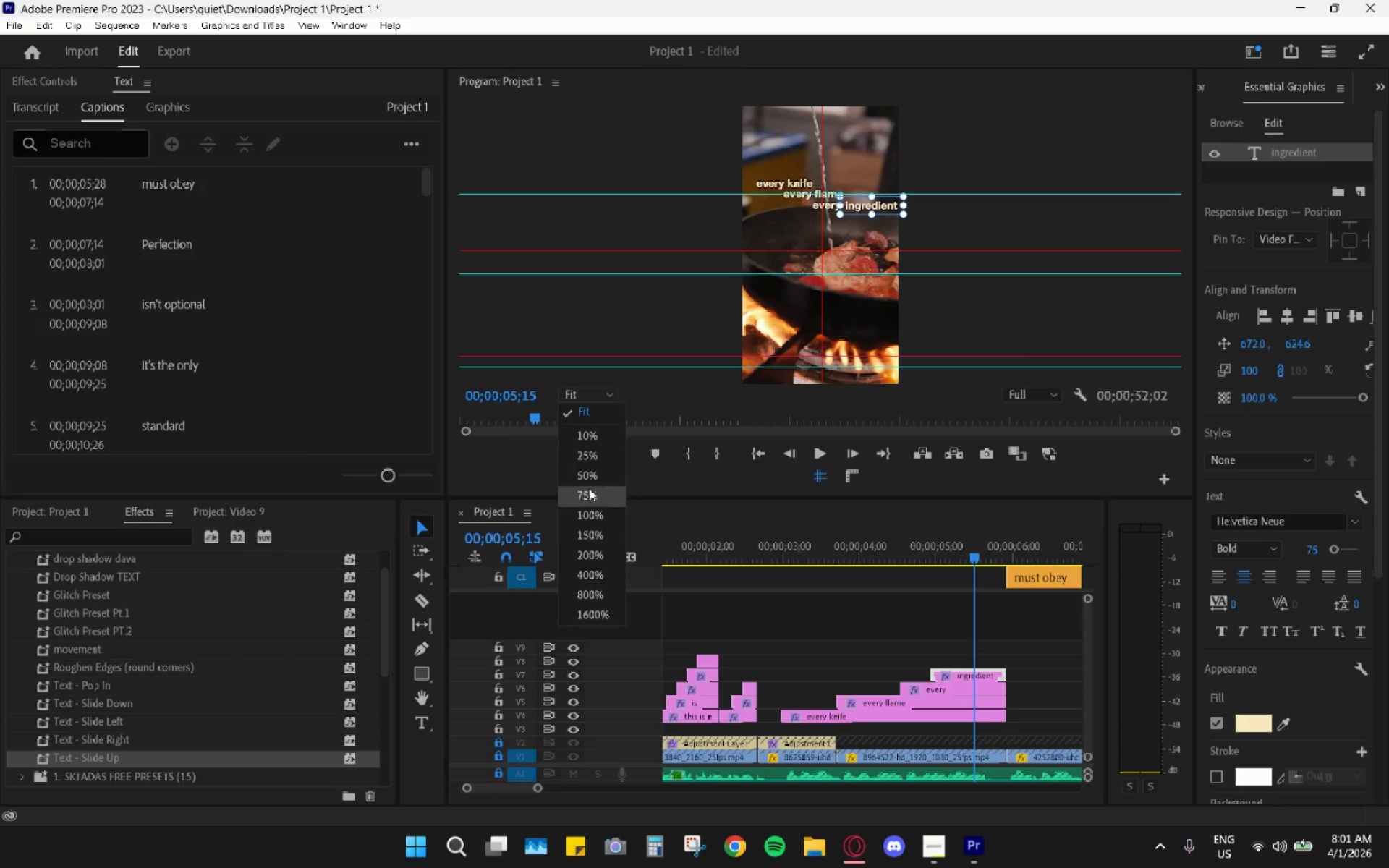 
left_click([587, 515])
 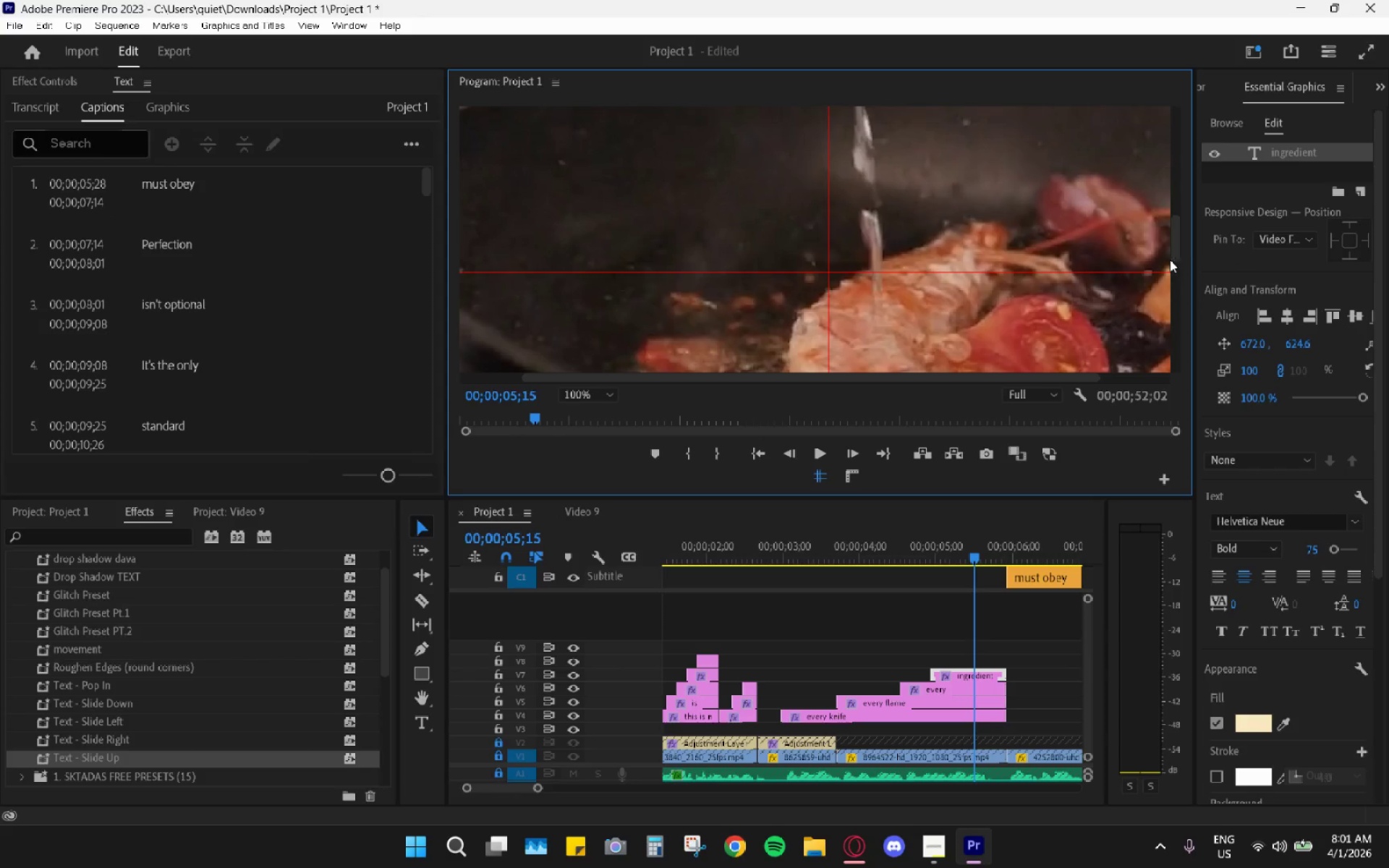 
left_click_drag(start_coordinate=[1175, 256], to_coordinate=[1169, 213])
 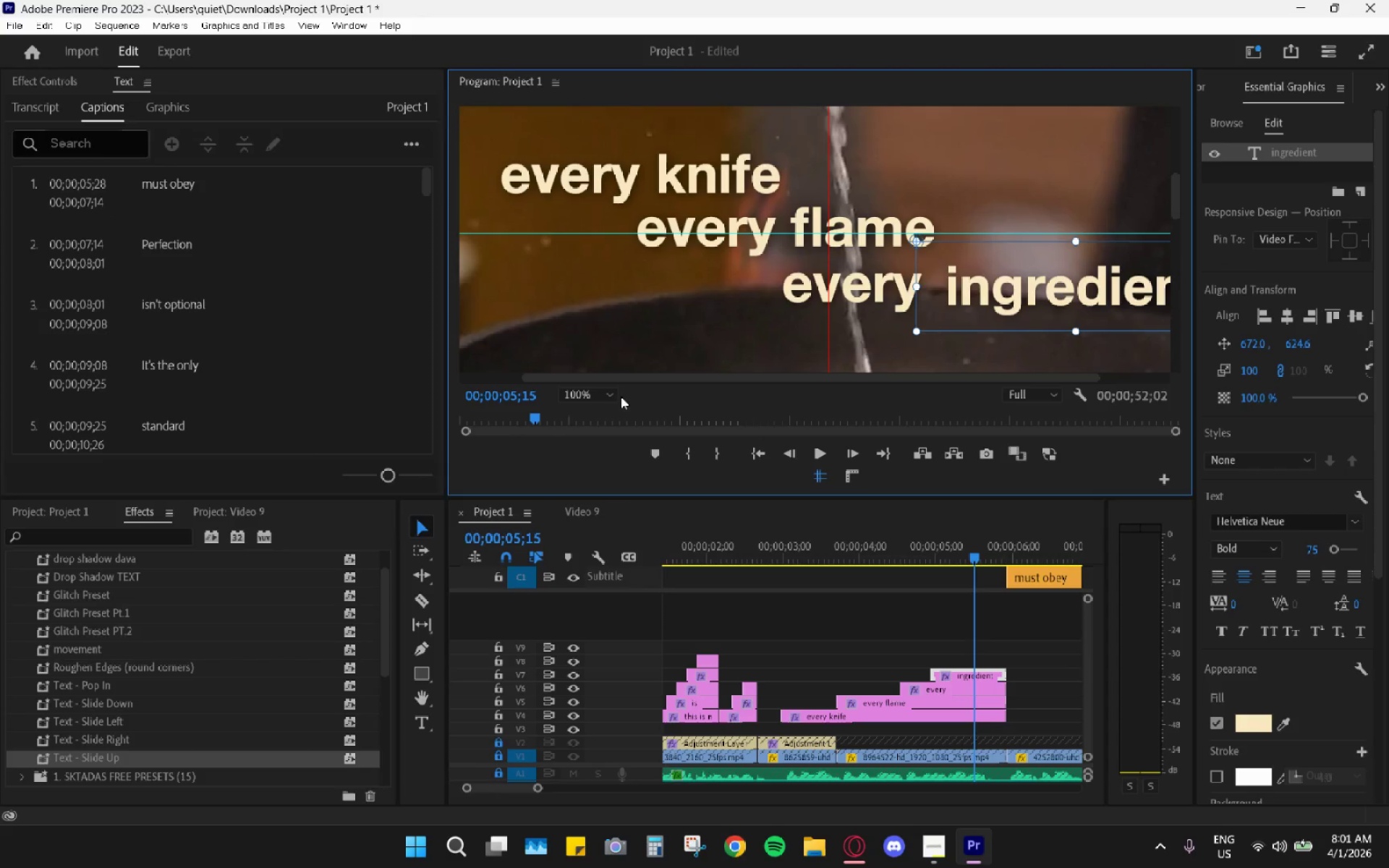 
left_click([592, 400])
 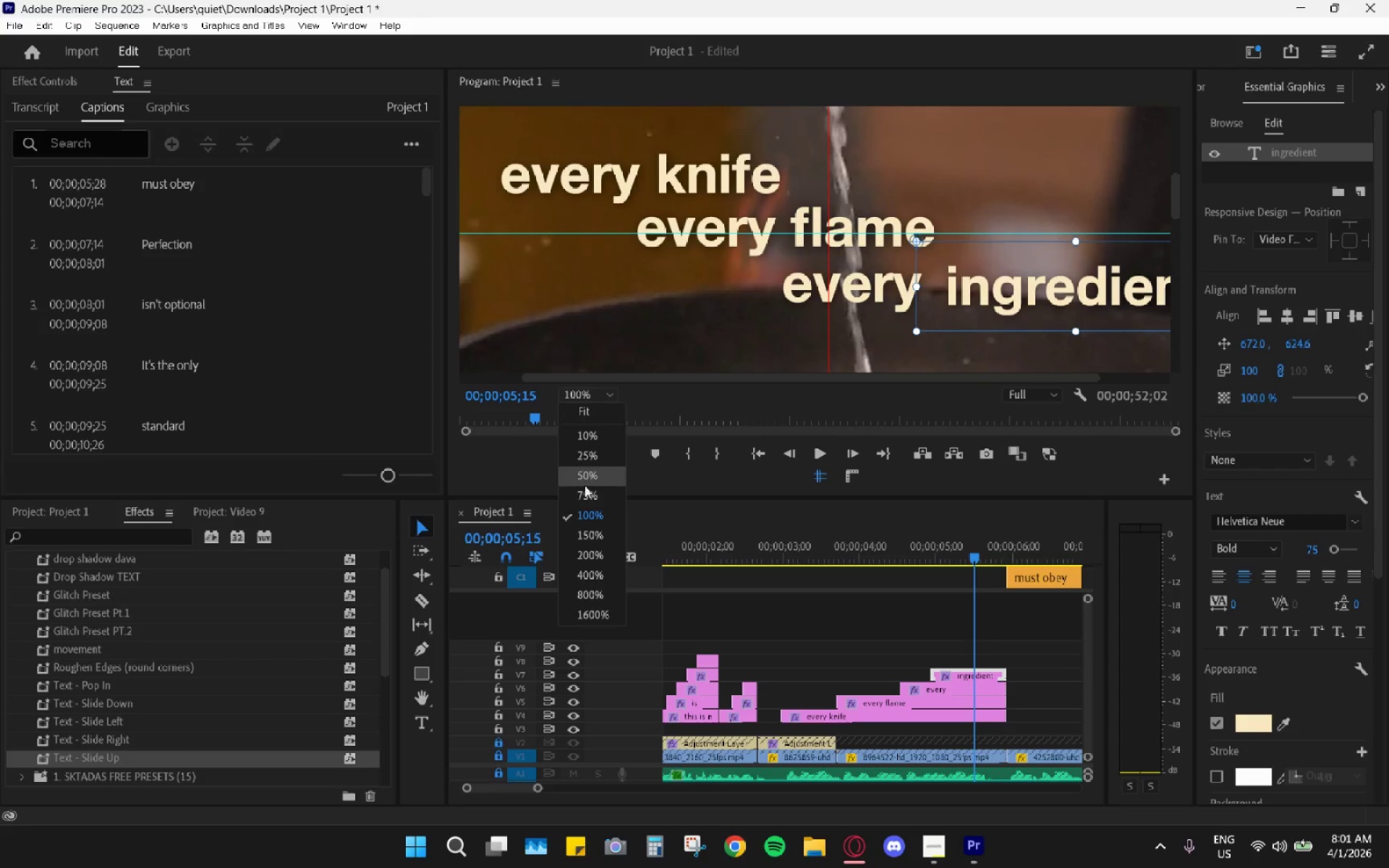 
left_click([585, 493])
 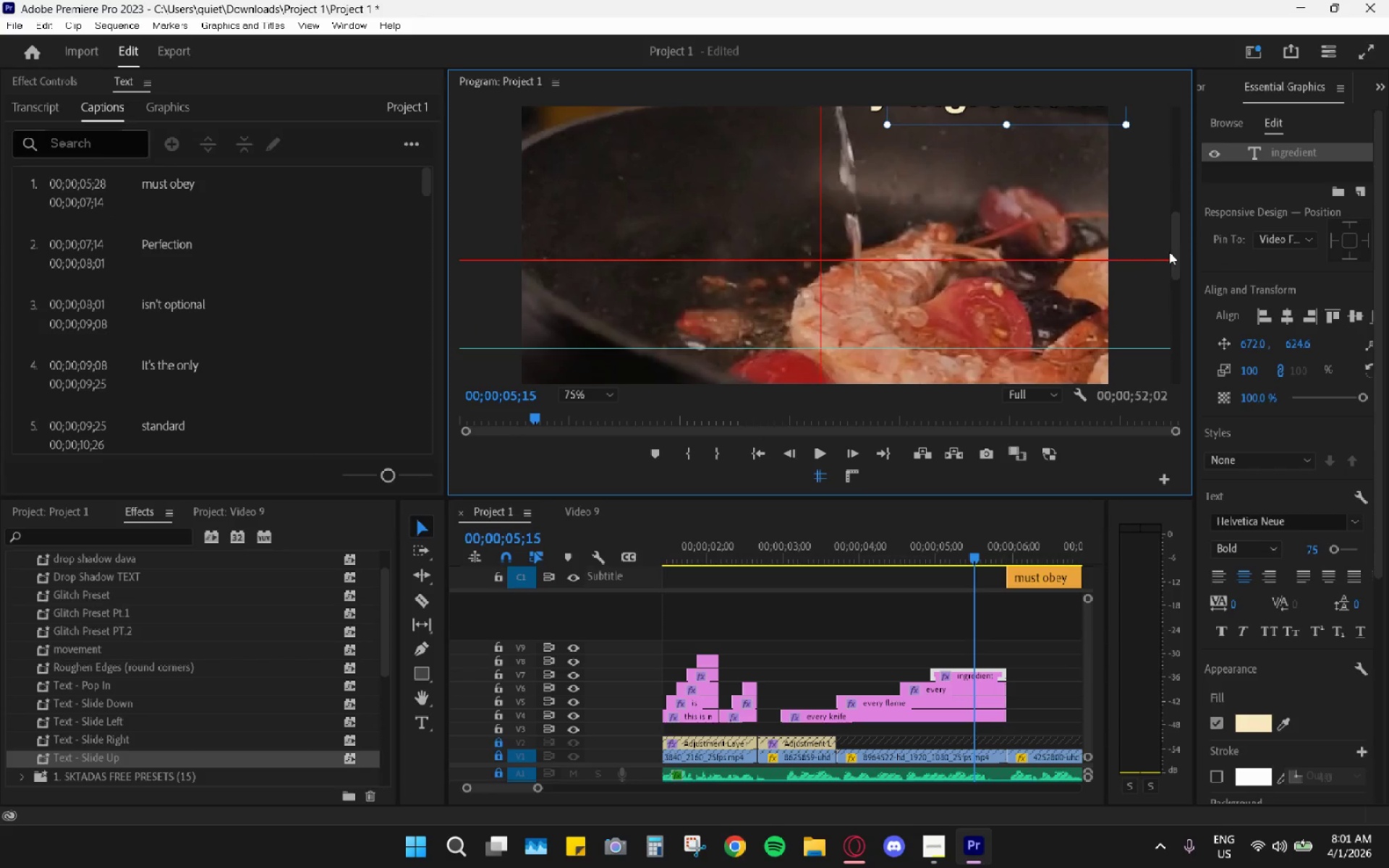 
left_click_drag(start_coordinate=[1173, 255], to_coordinate=[1173, 201])
 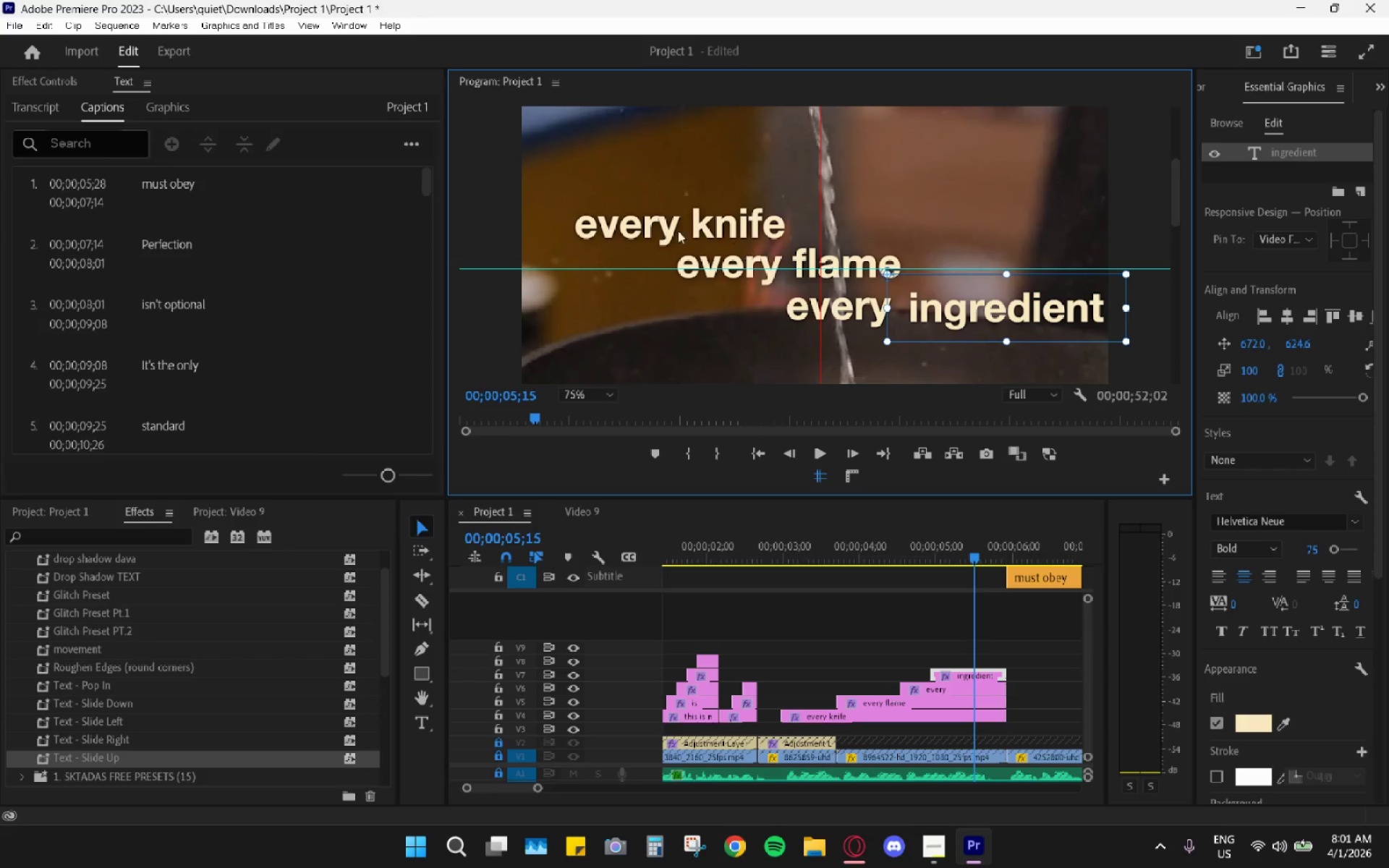 
left_click([651, 231])
 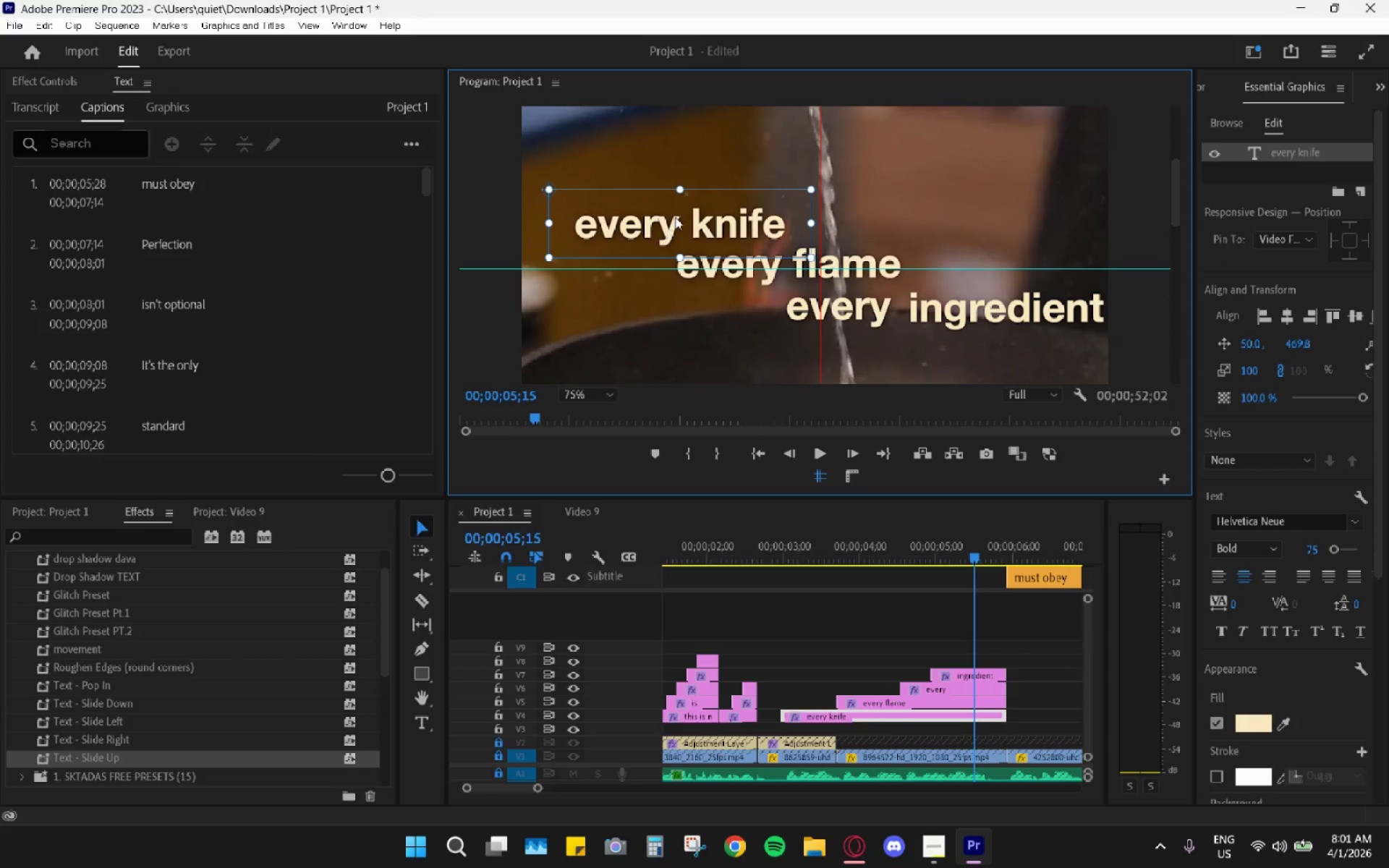 
left_click_drag(start_coordinate=[674, 217], to_coordinate=[649, 221])
 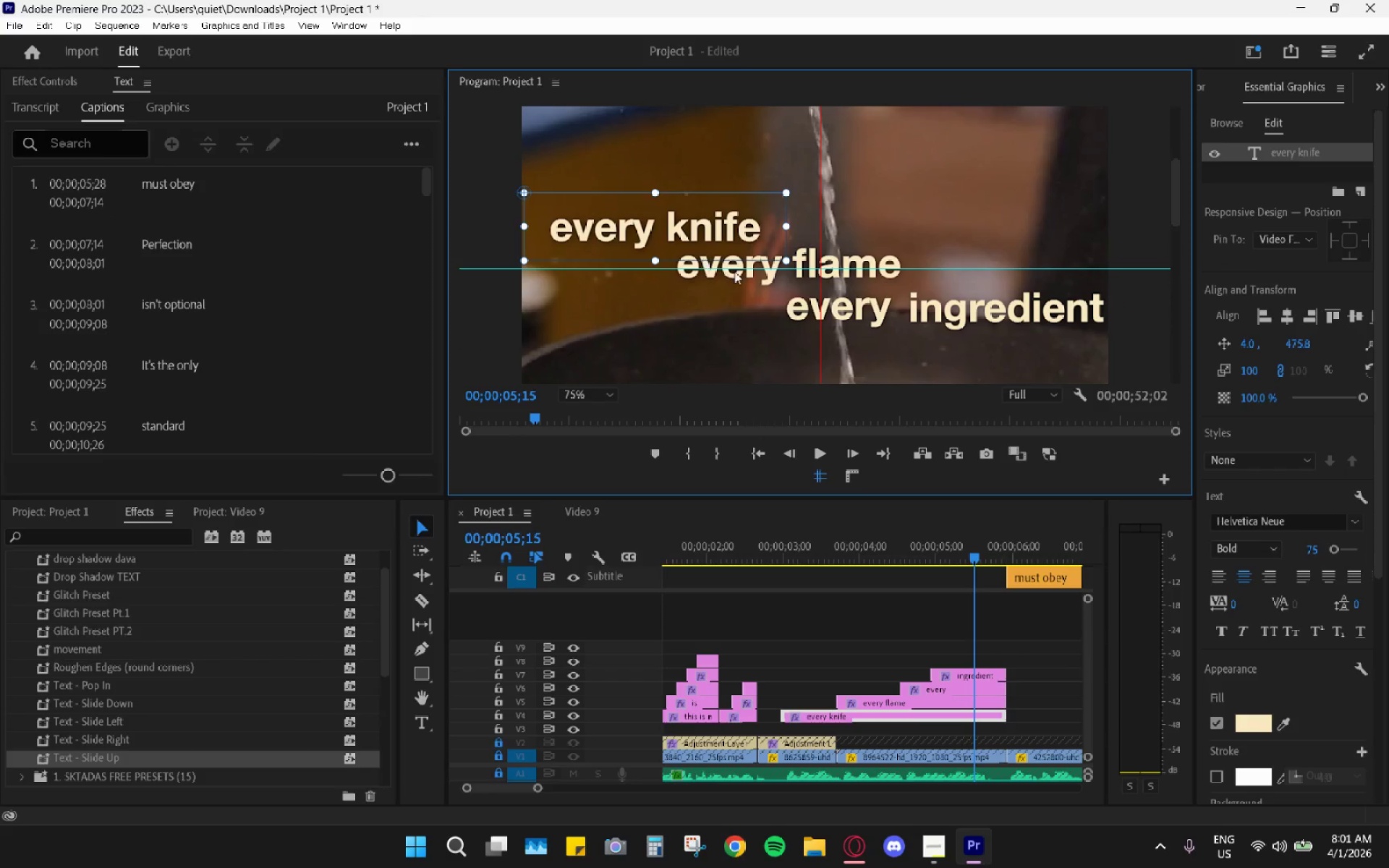 
left_click([741, 271])
 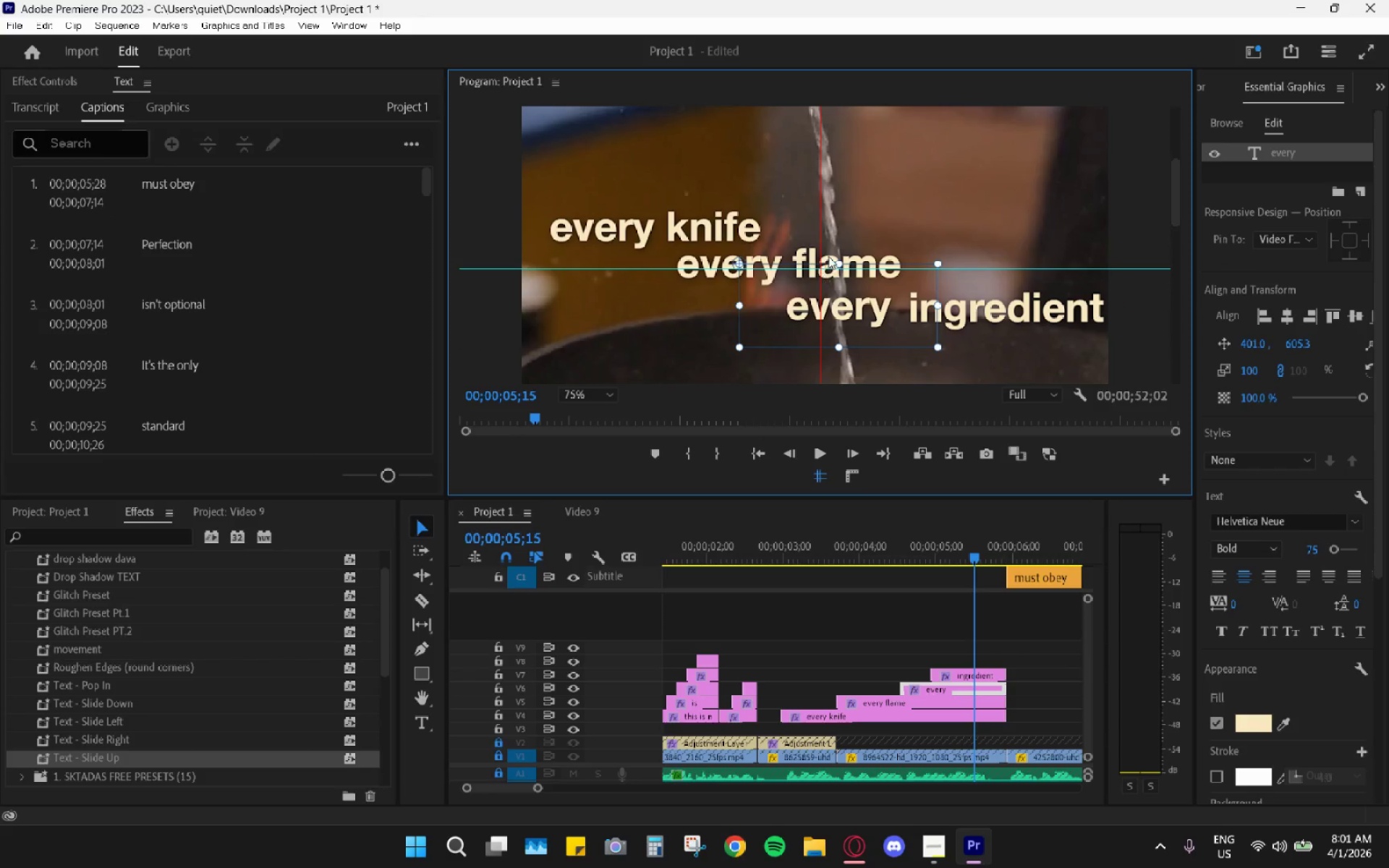 
left_click([832, 247])
 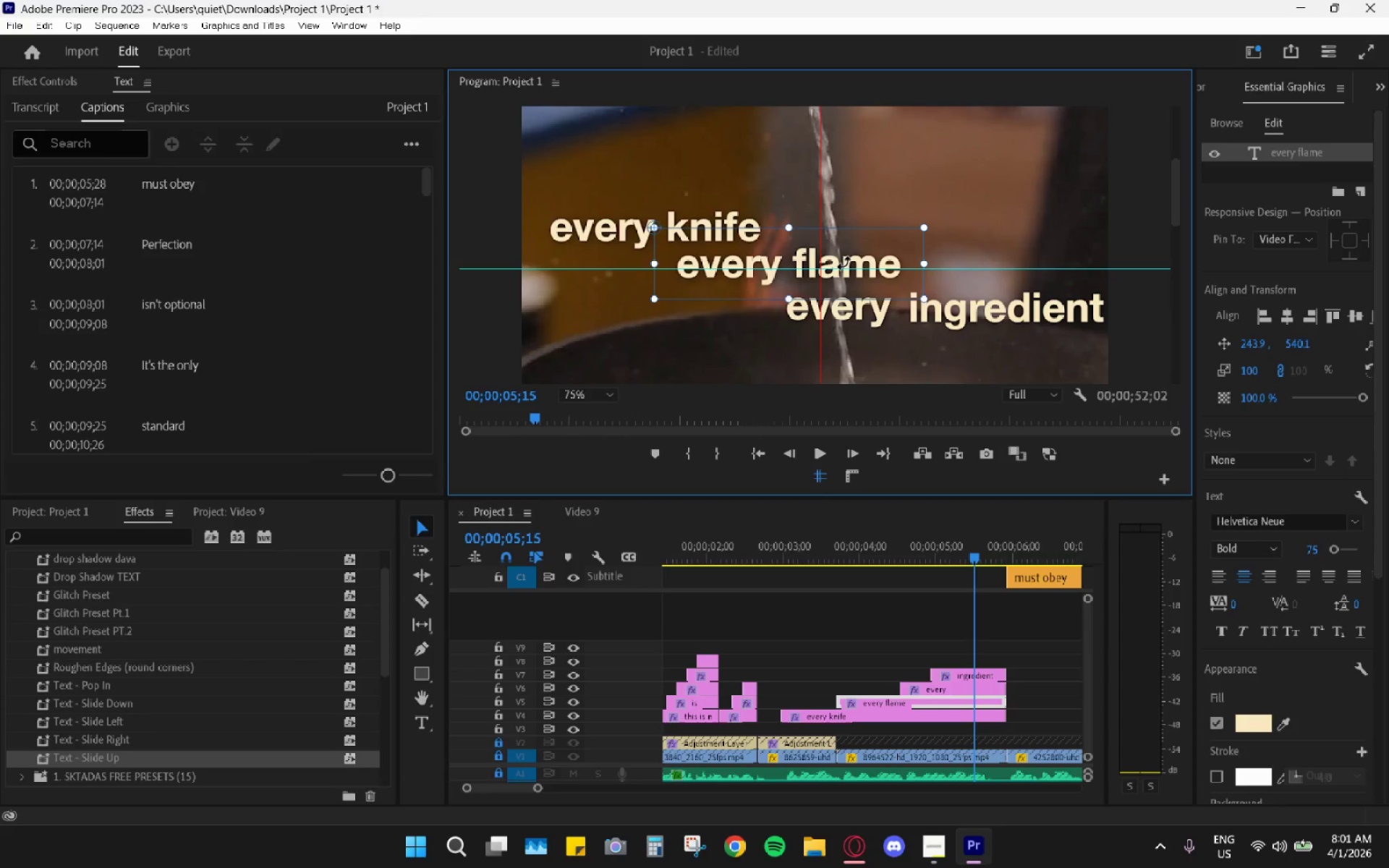 
left_click_drag(start_coordinate=[844, 263], to_coordinate=[812, 270])
 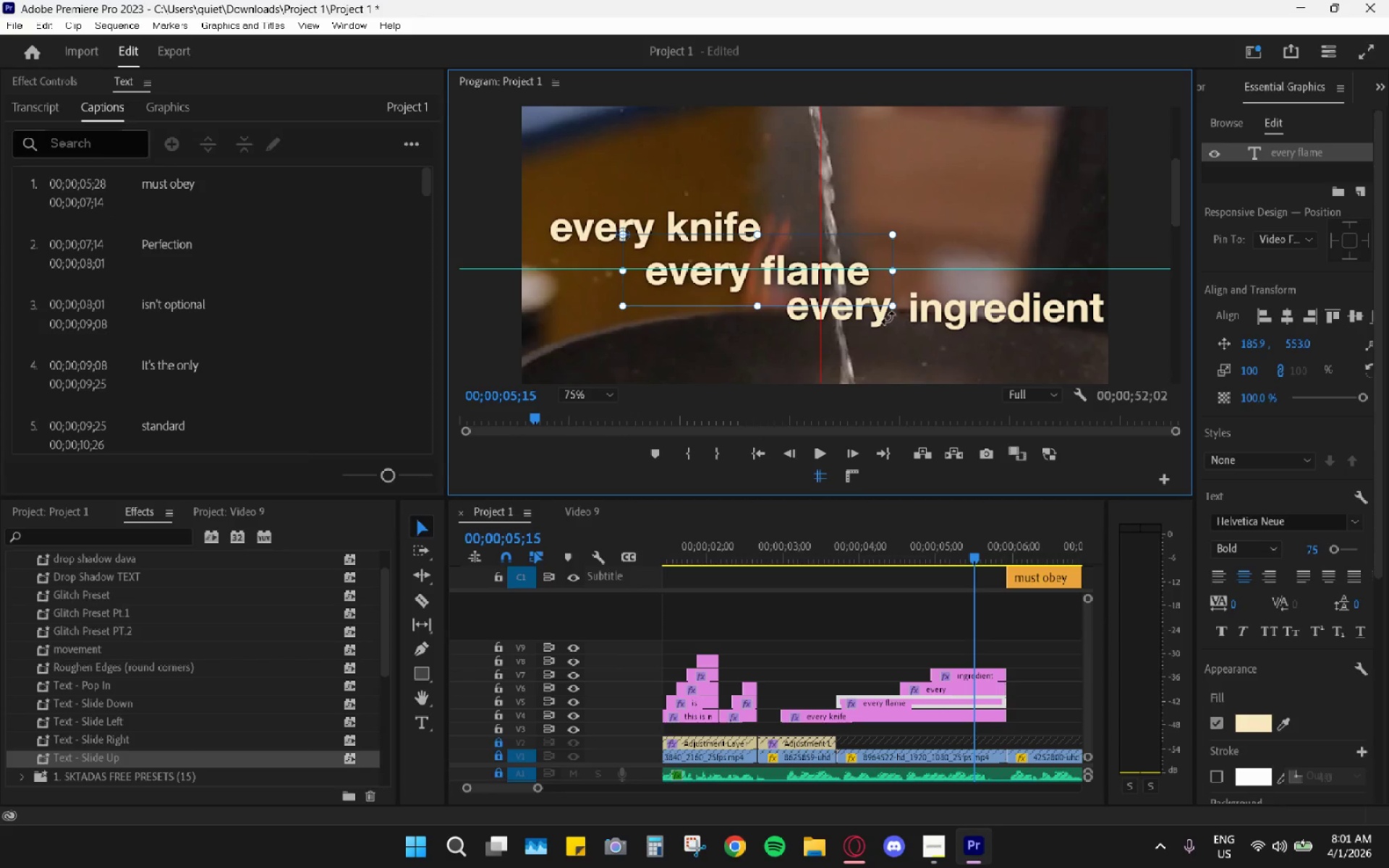 
left_click([830, 323])
 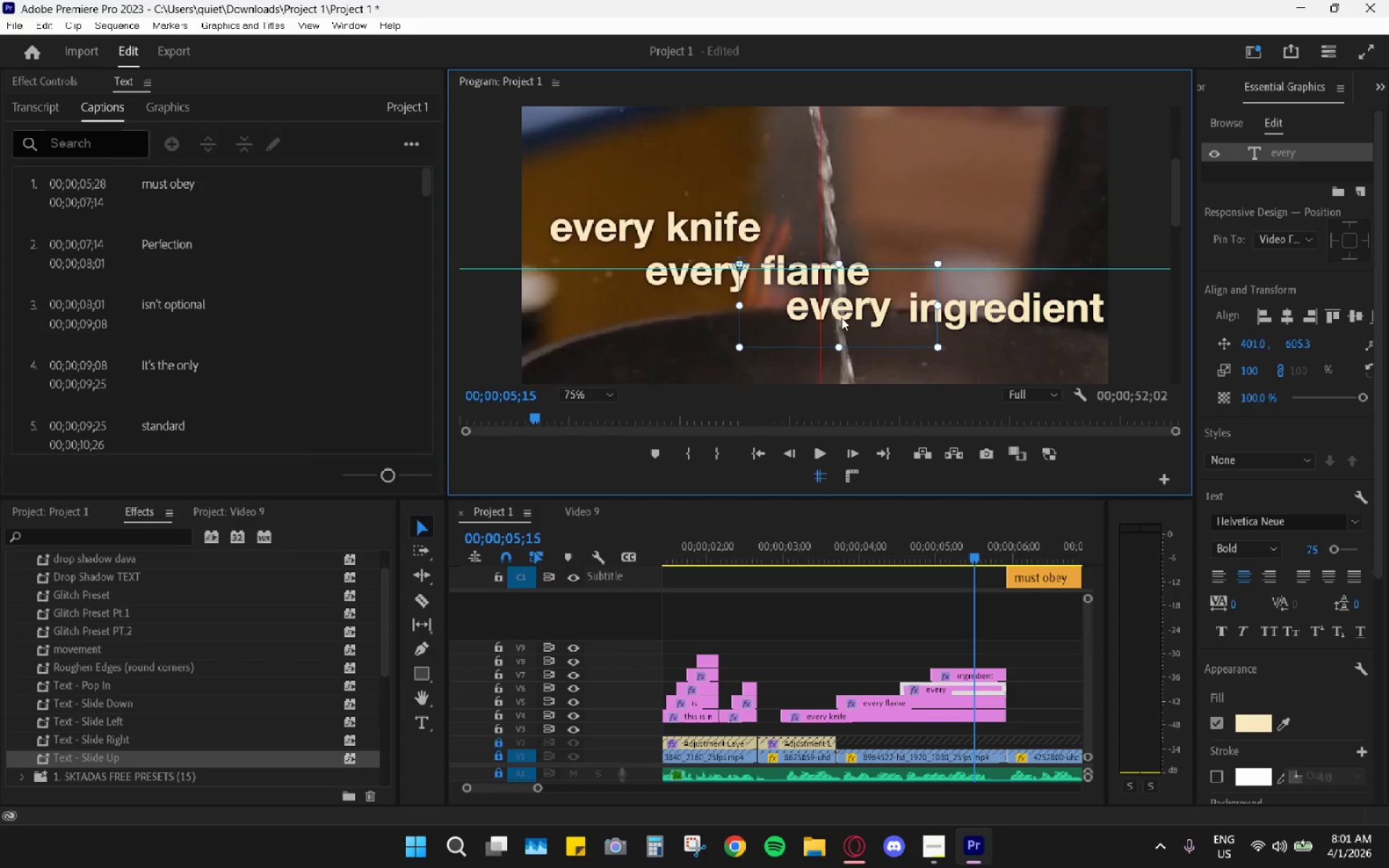 
left_click_drag(start_coordinate=[846, 310], to_coordinate=[816, 315])
 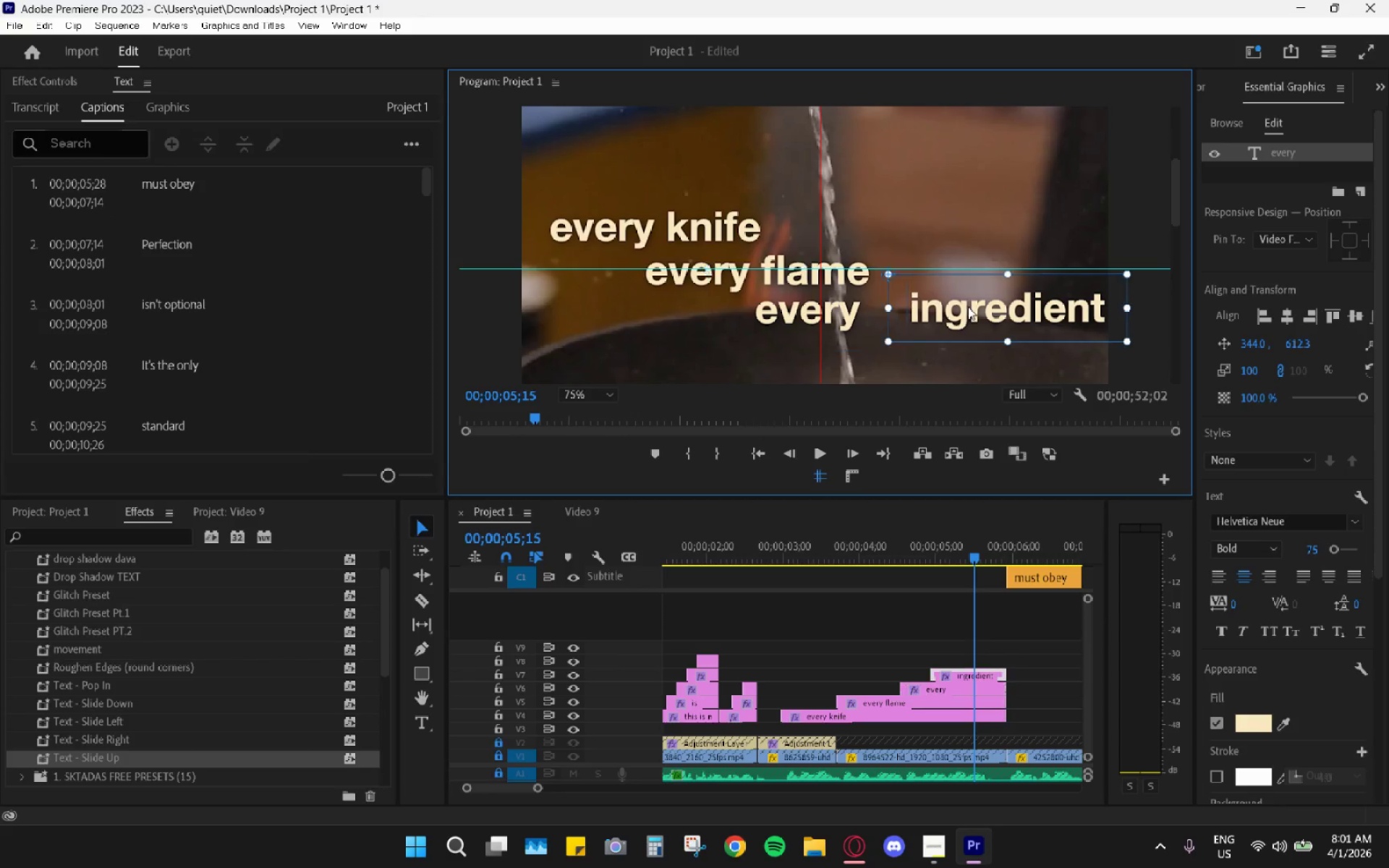 
left_click_drag(start_coordinate=[982, 312], to_coordinate=[940, 315])
 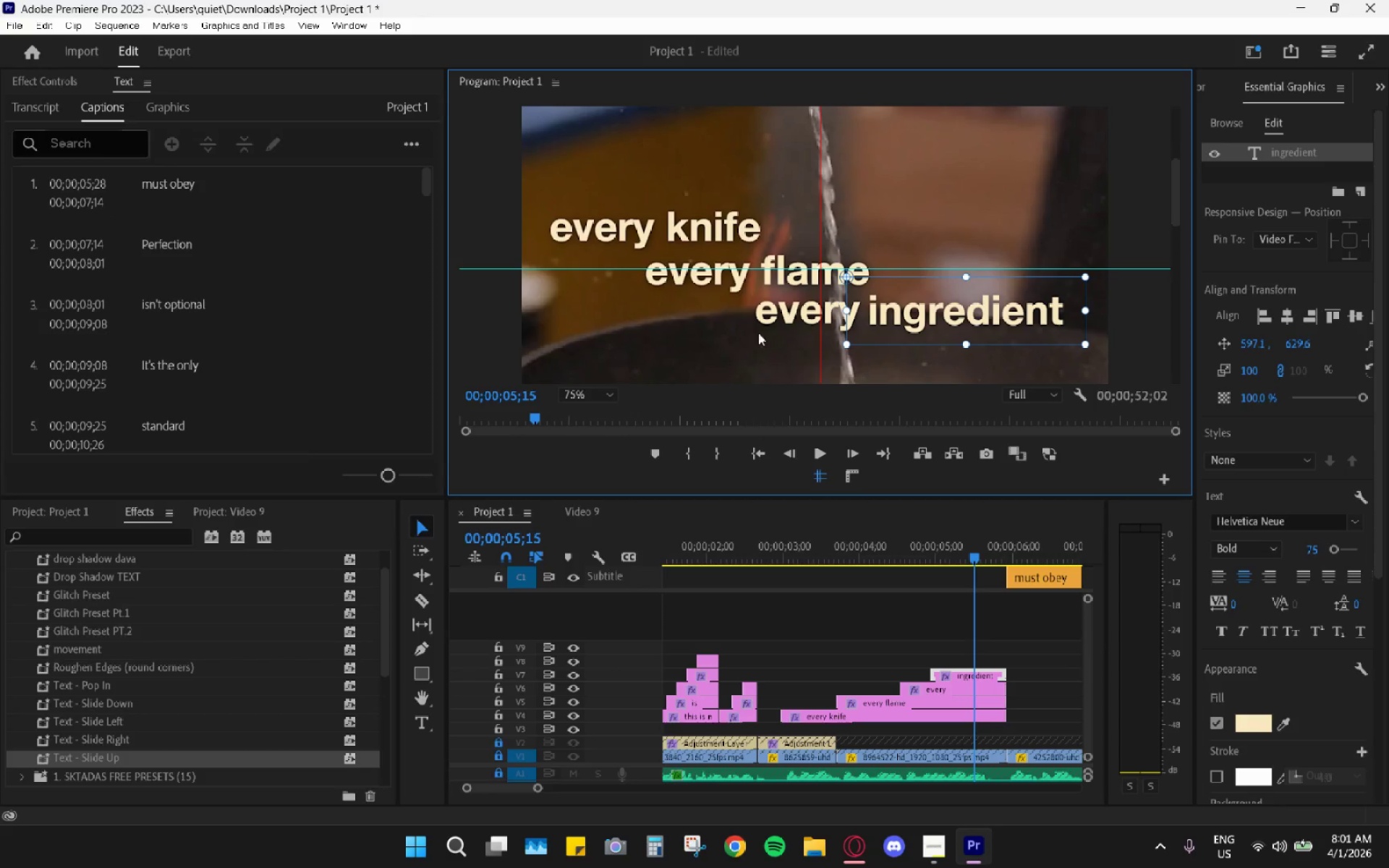 
left_click([669, 338])
 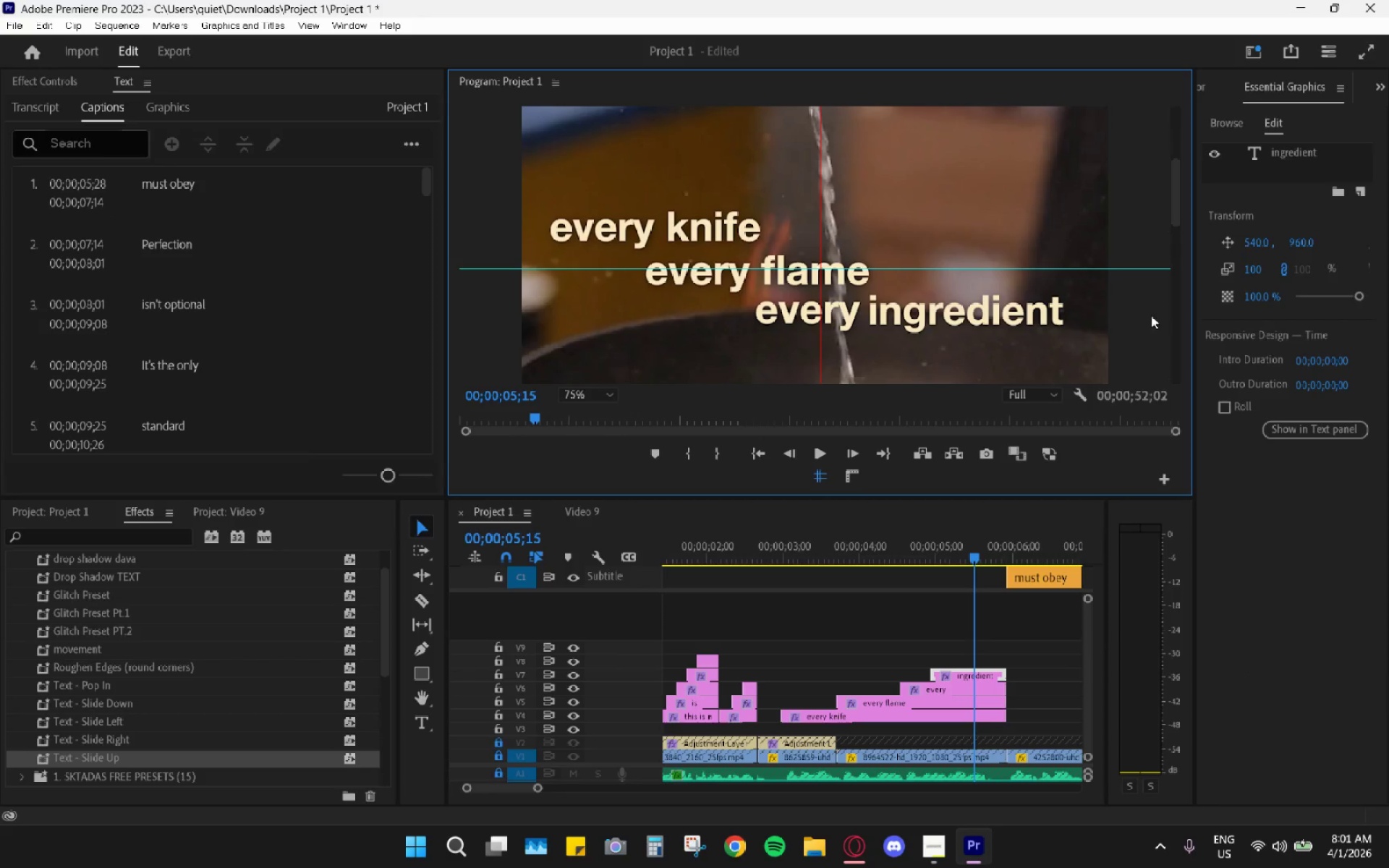 
left_click([713, 279])
 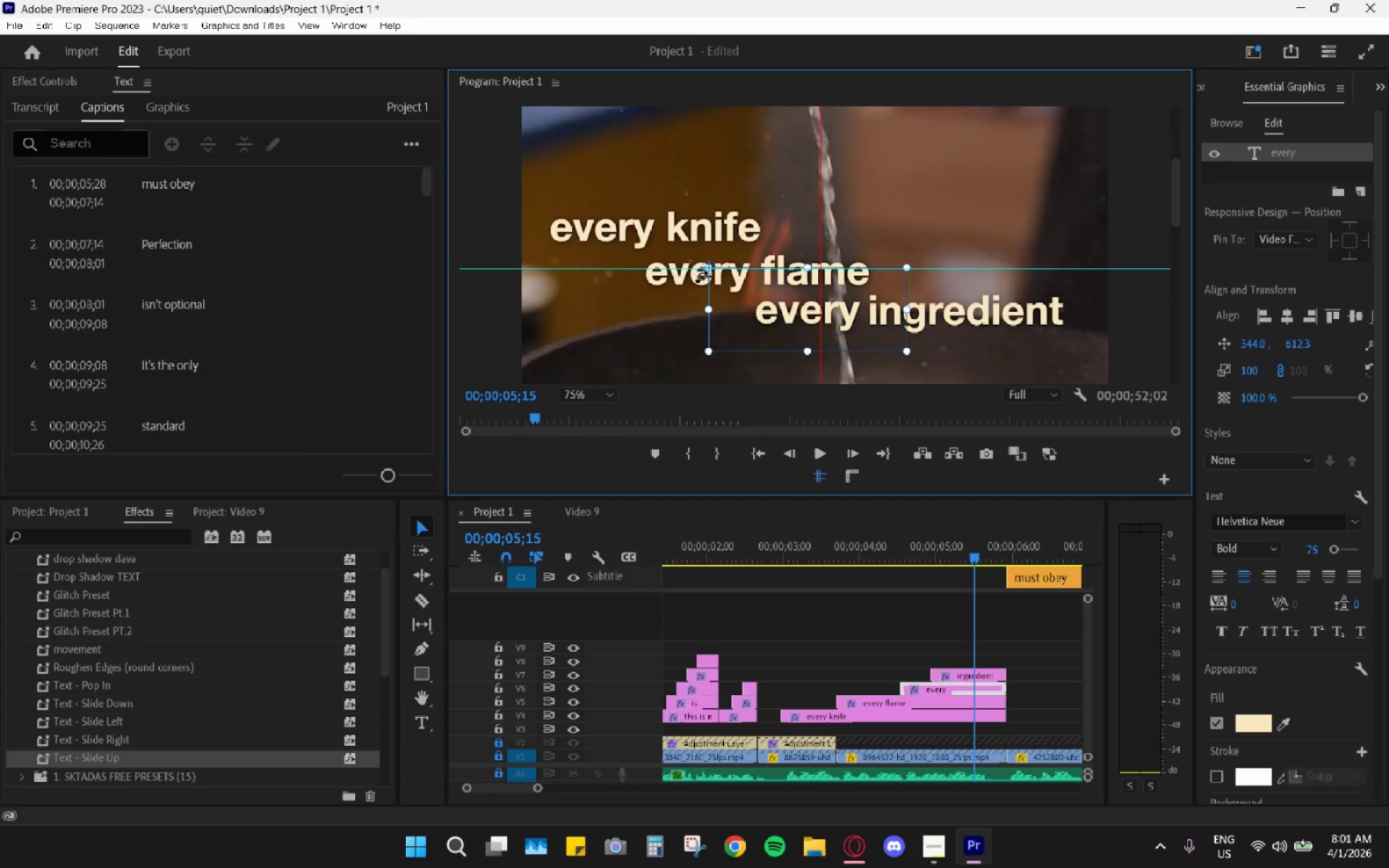 
left_click([674, 274])
 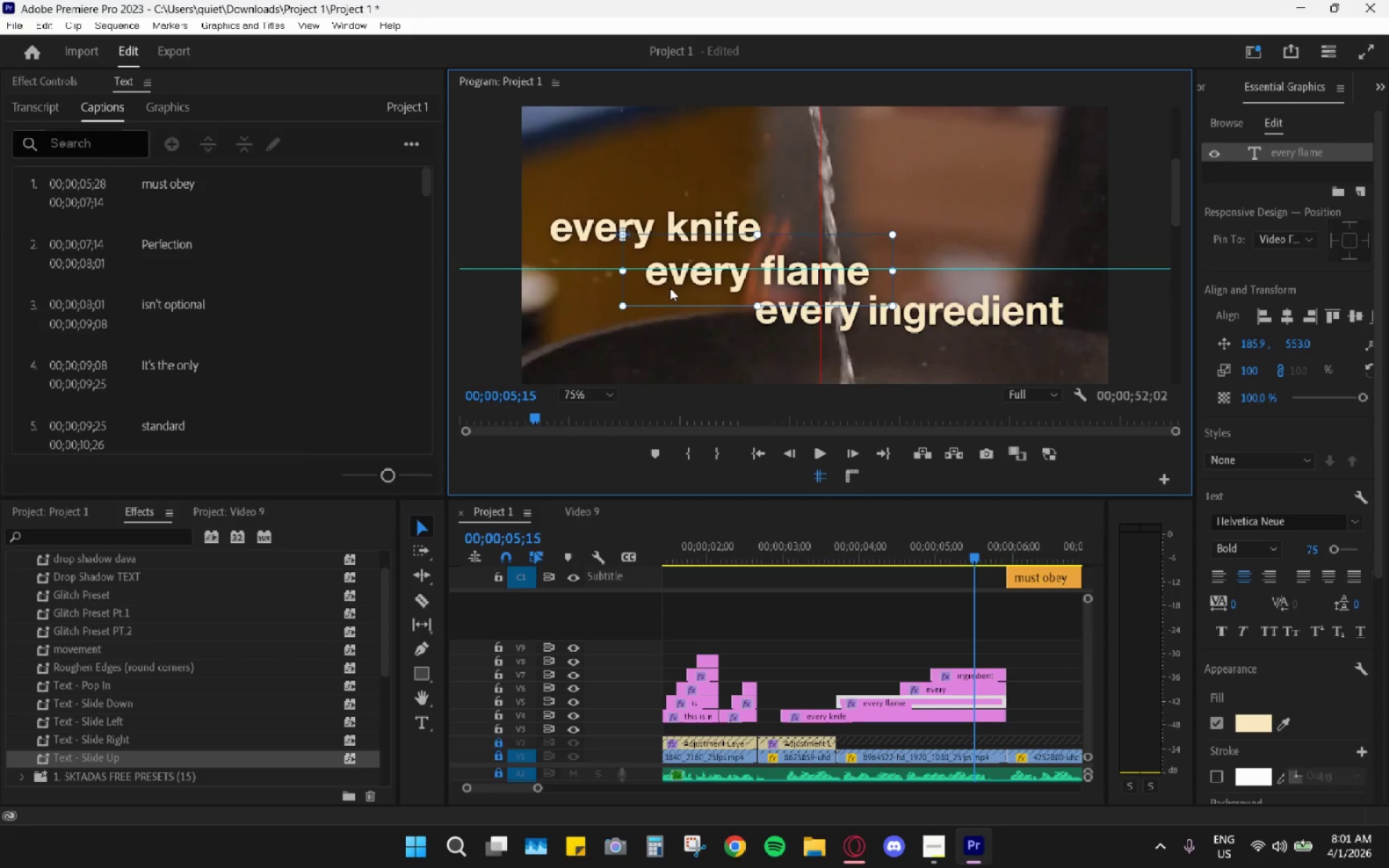 
left_click_drag(start_coordinate=[672, 285], to_coordinate=[705, 284])
 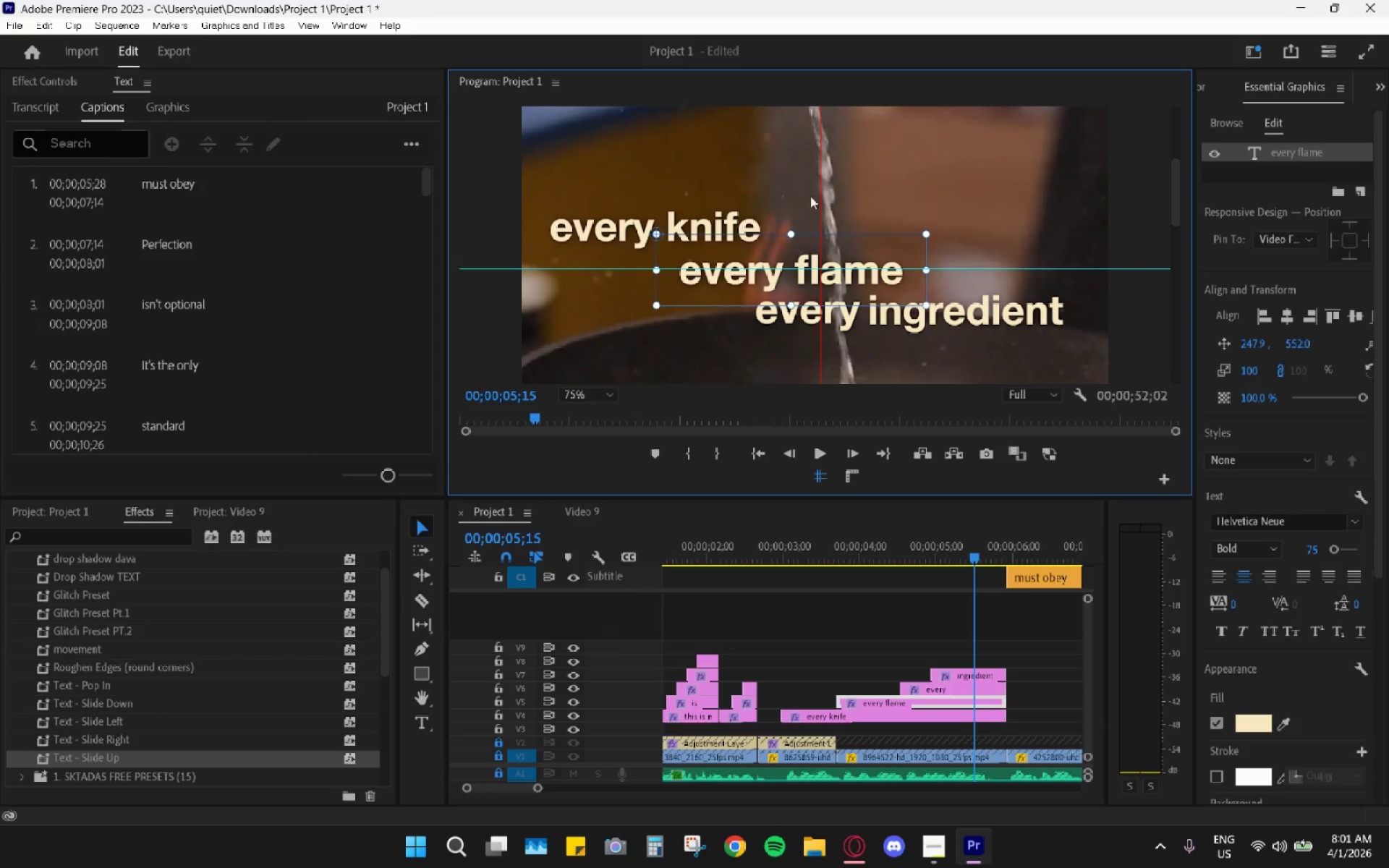 
left_click([817, 176])
 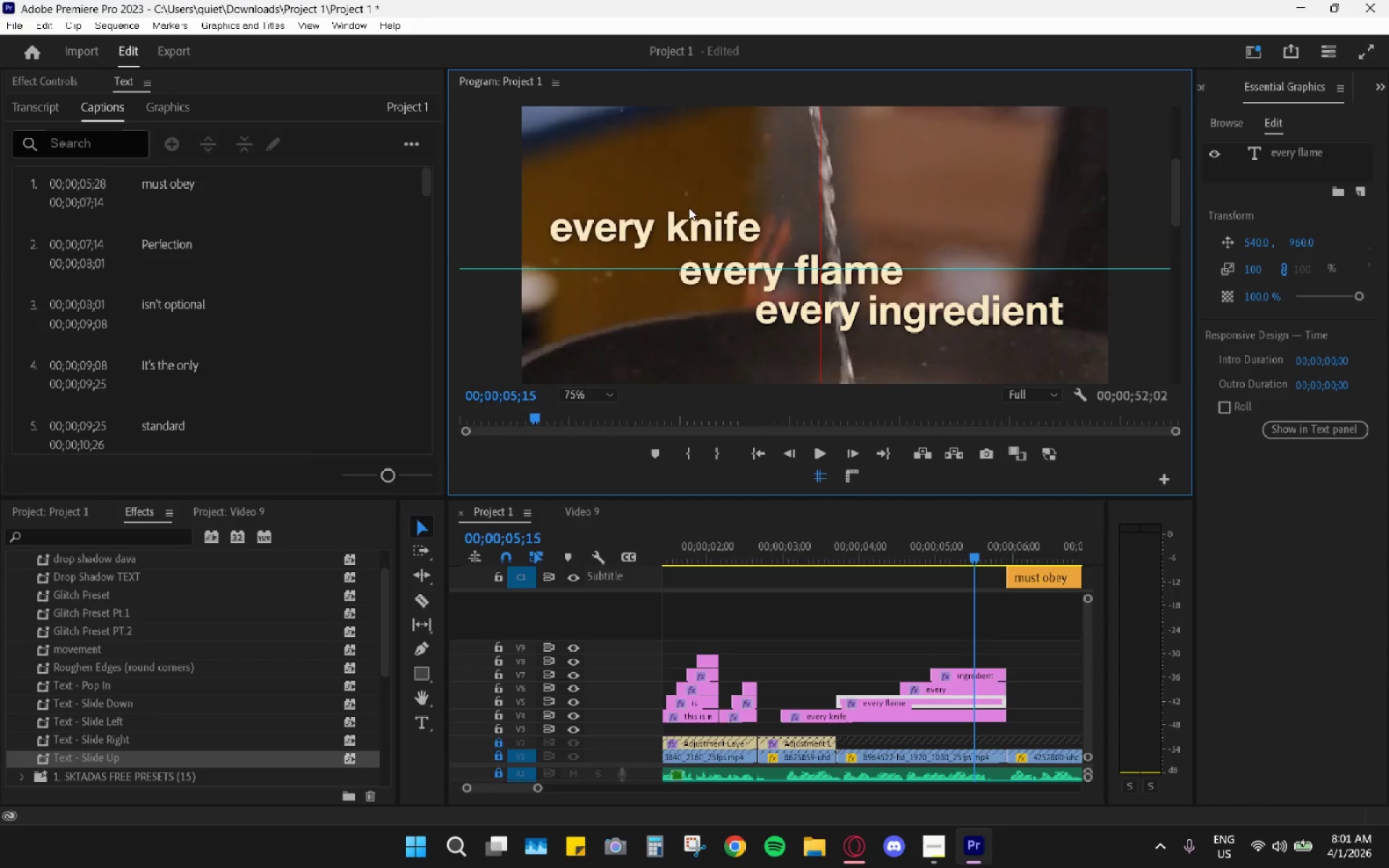 
left_click([675, 227])
 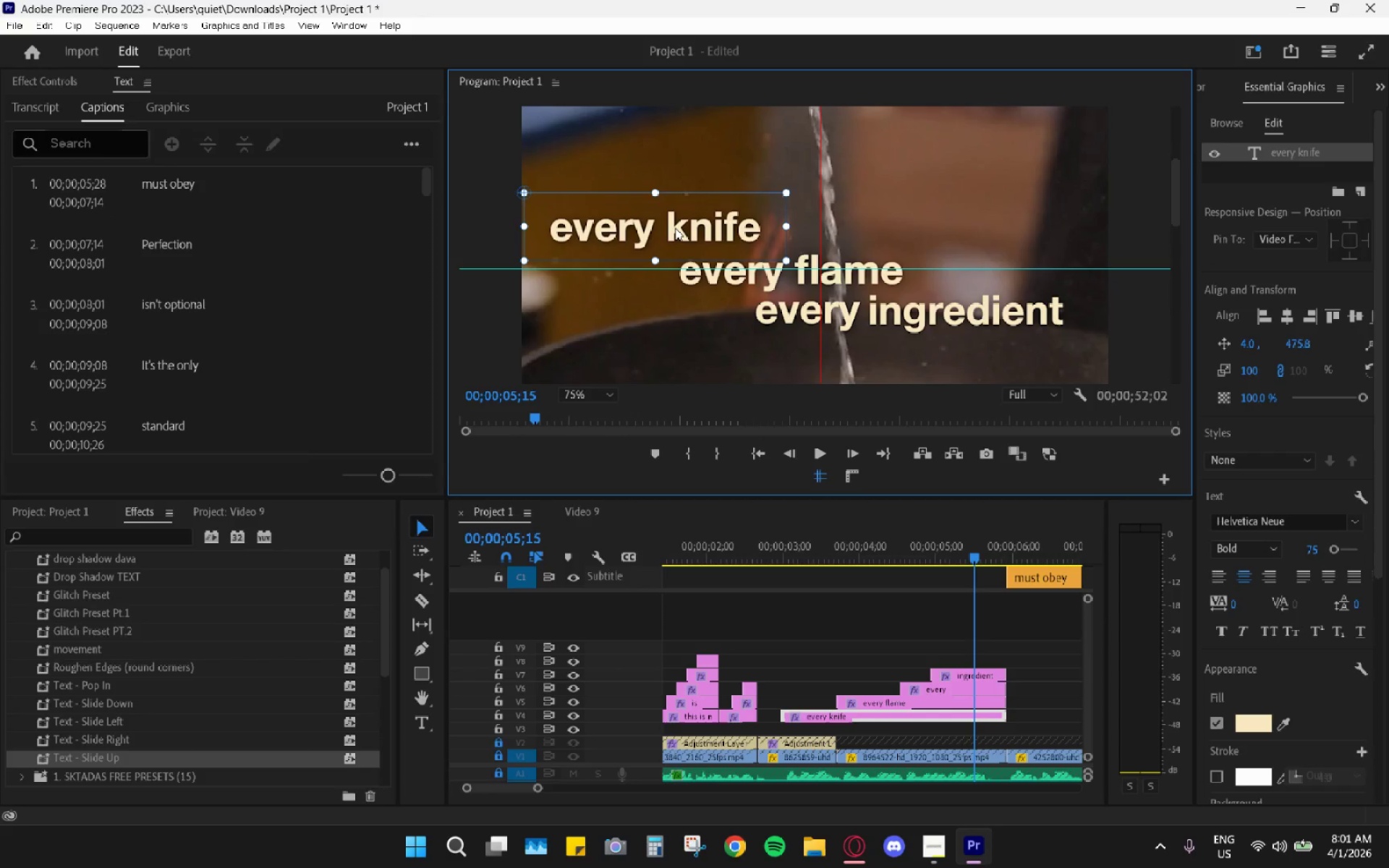 
left_click_drag(start_coordinate=[685, 226], to_coordinate=[701, 229])
 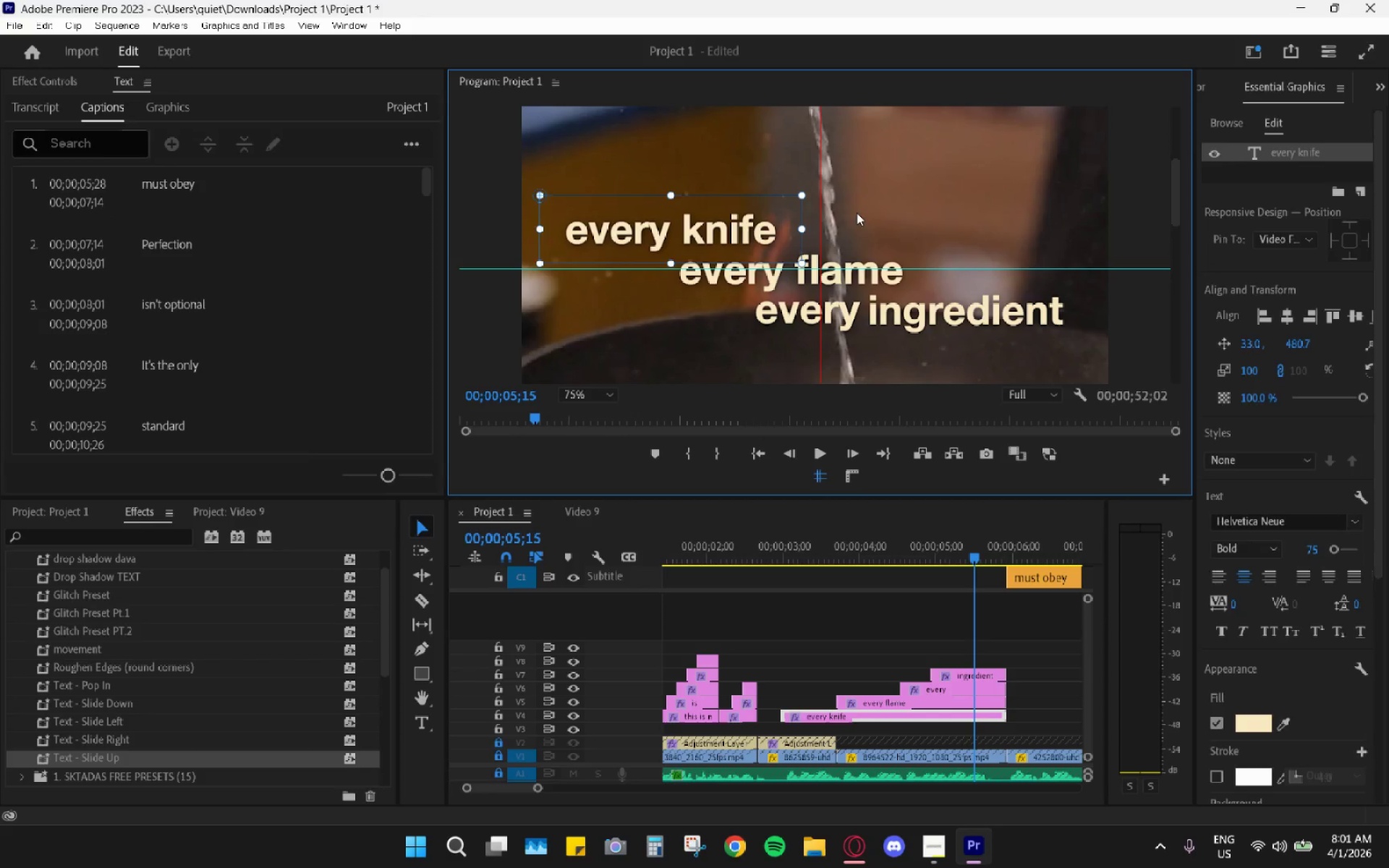 
left_click([906, 202])
 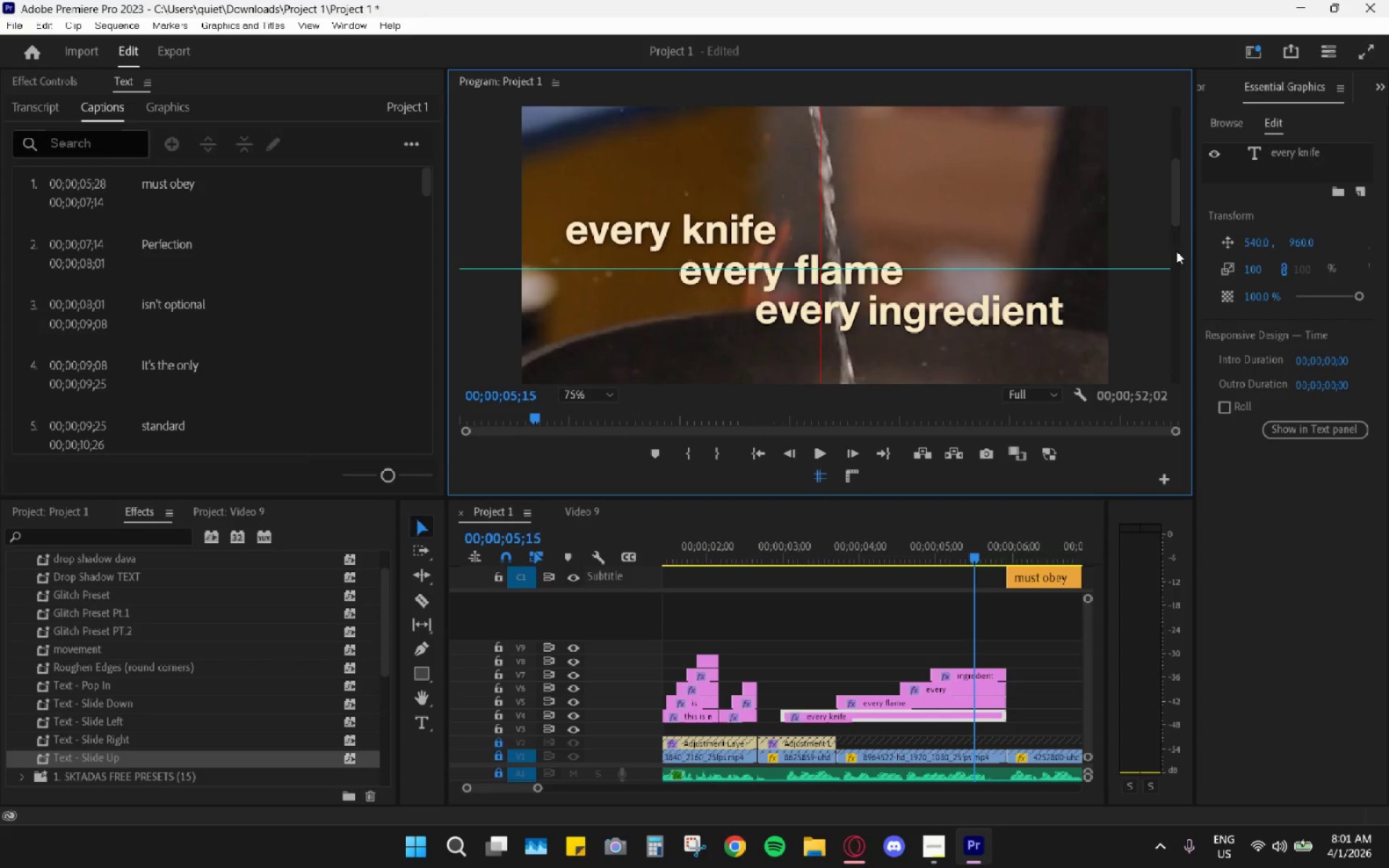 
left_click_drag(start_coordinate=[1175, 219], to_coordinate=[1170, 233])
 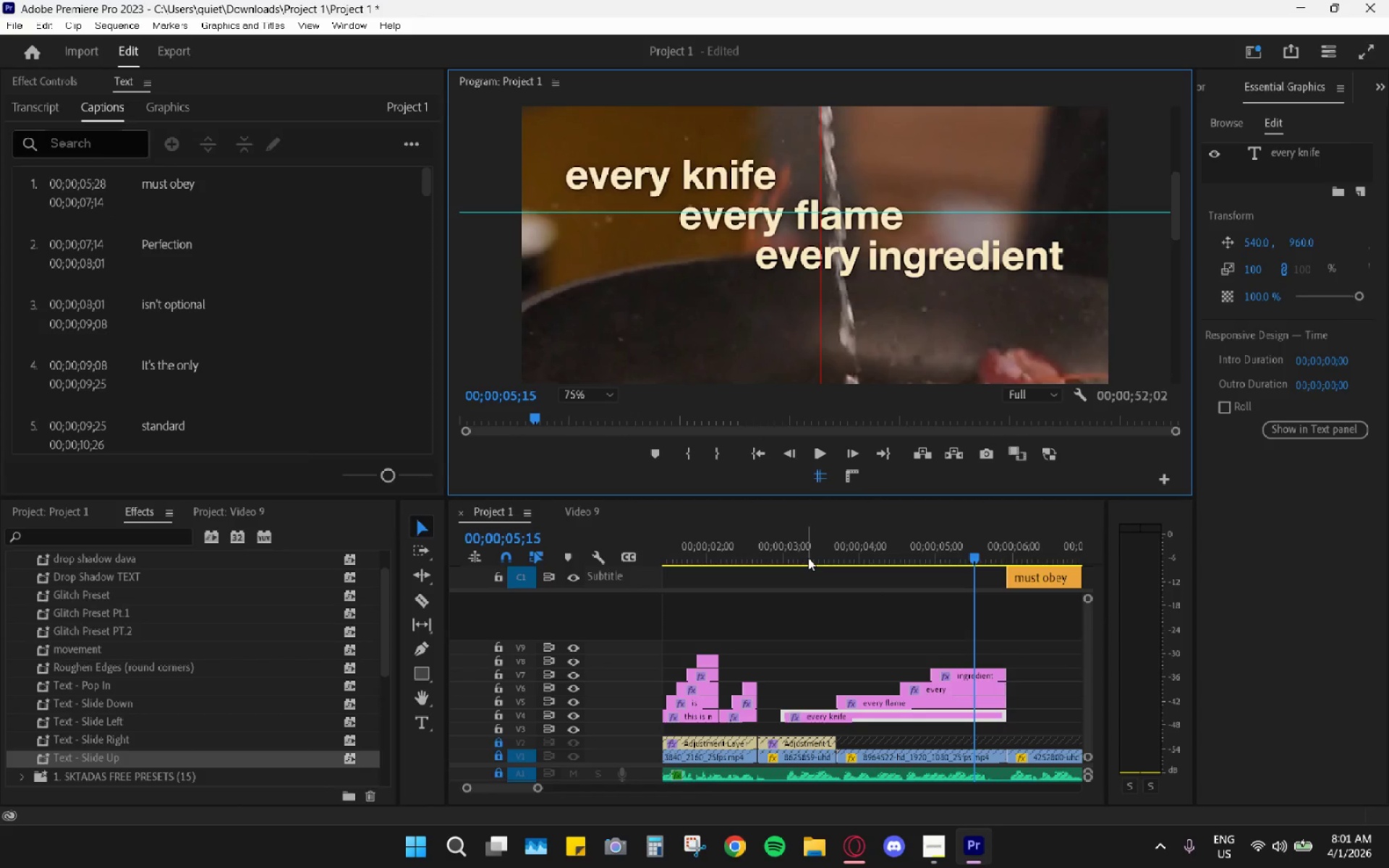 
left_click_drag(start_coordinate=[812, 548], to_coordinate=[832, 532])
 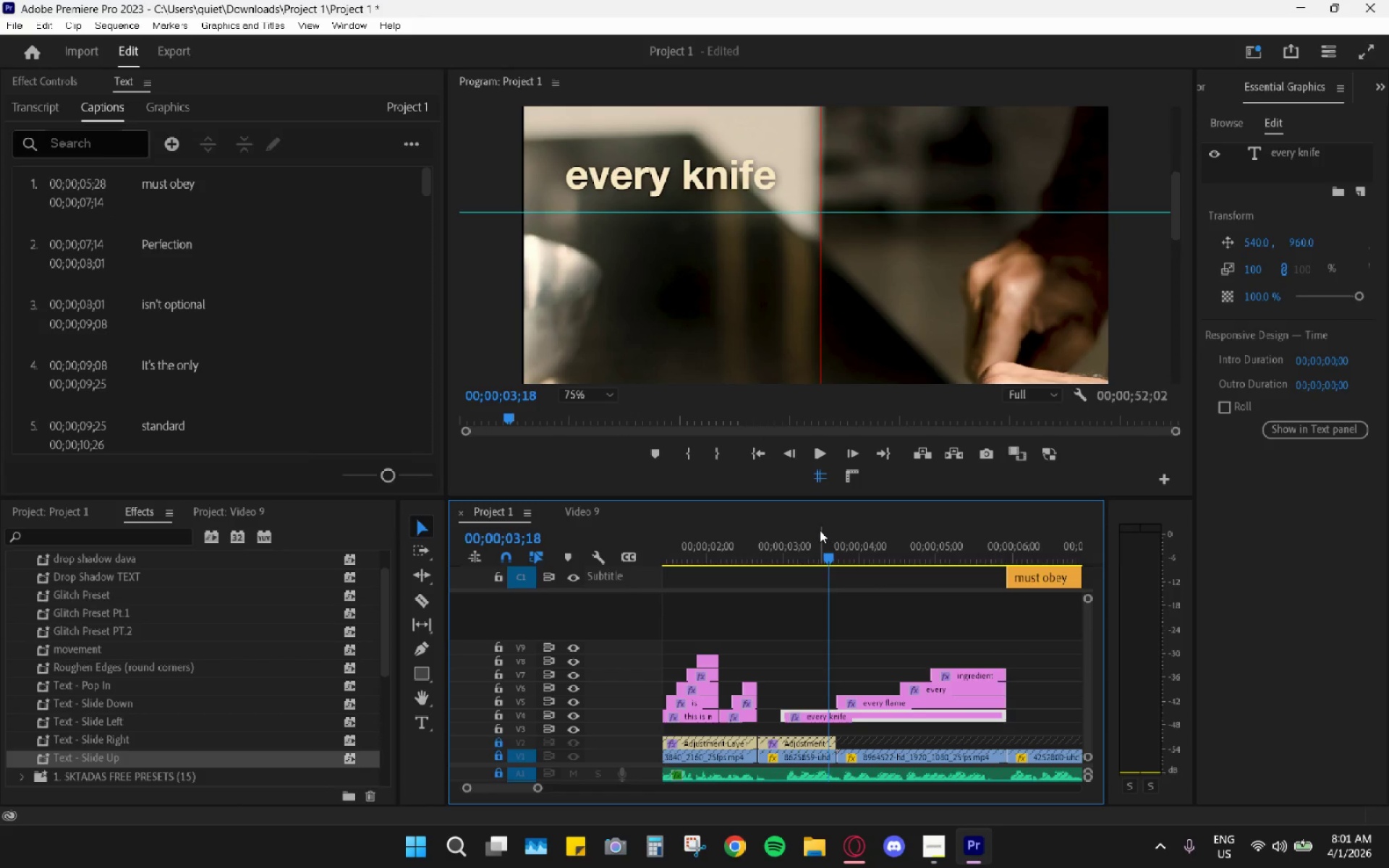 
left_click_drag(start_coordinate=[814, 530], to_coordinate=[811, 537])
 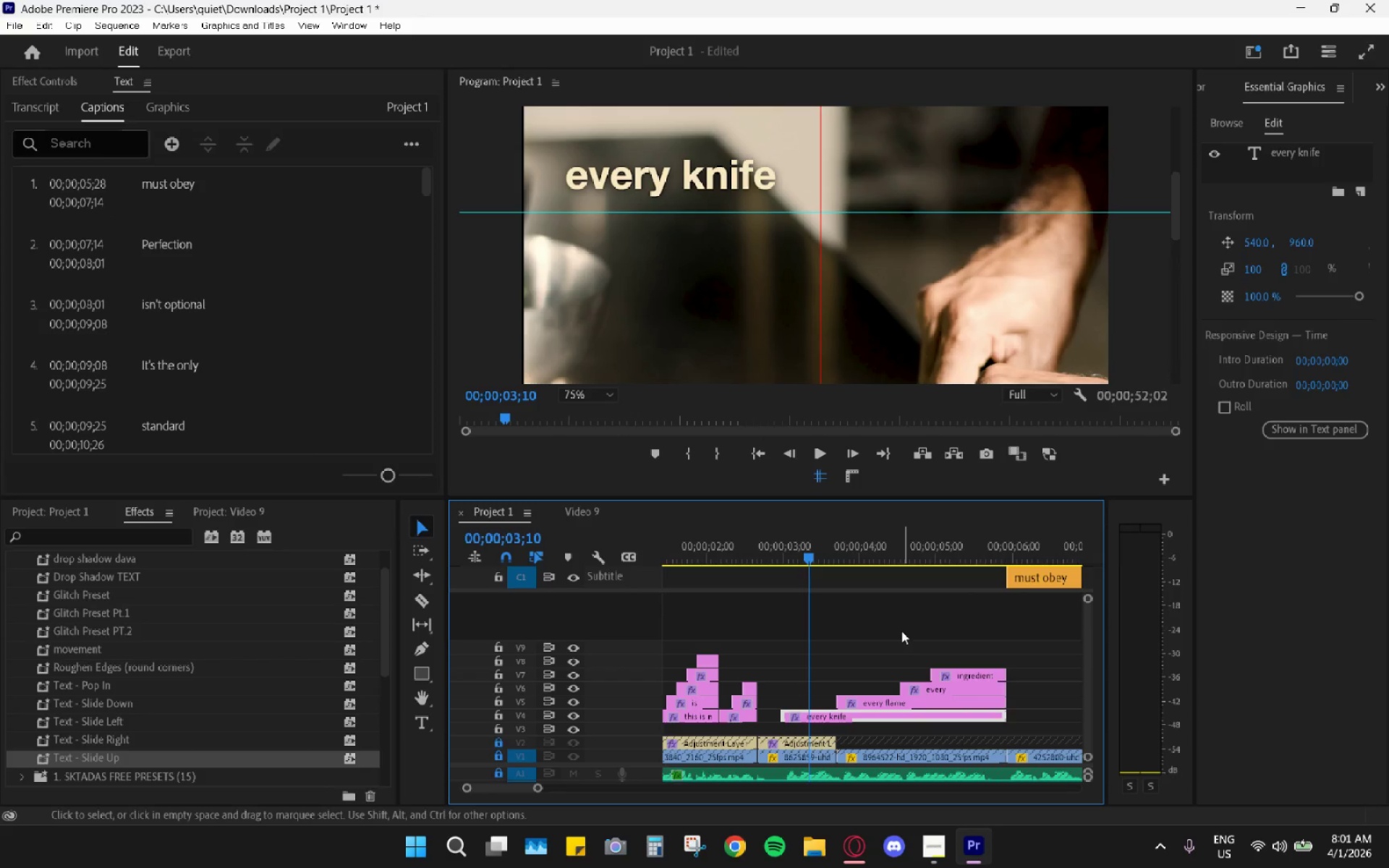 
left_click_drag(start_coordinate=[896, 634], to_coordinate=[964, 704])
 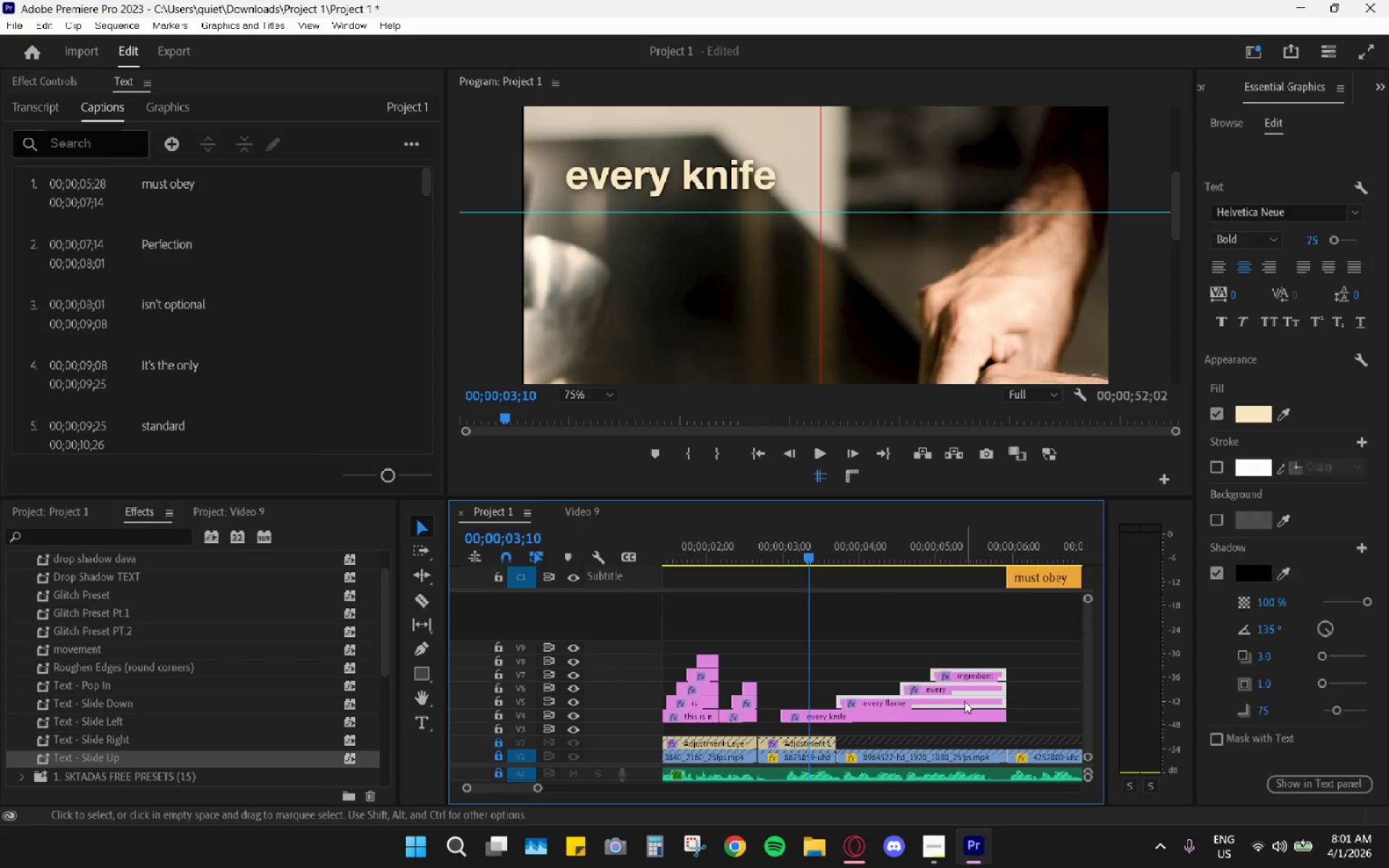 
left_click_drag(start_coordinate=[964, 700], to_coordinate=[966, 665])
 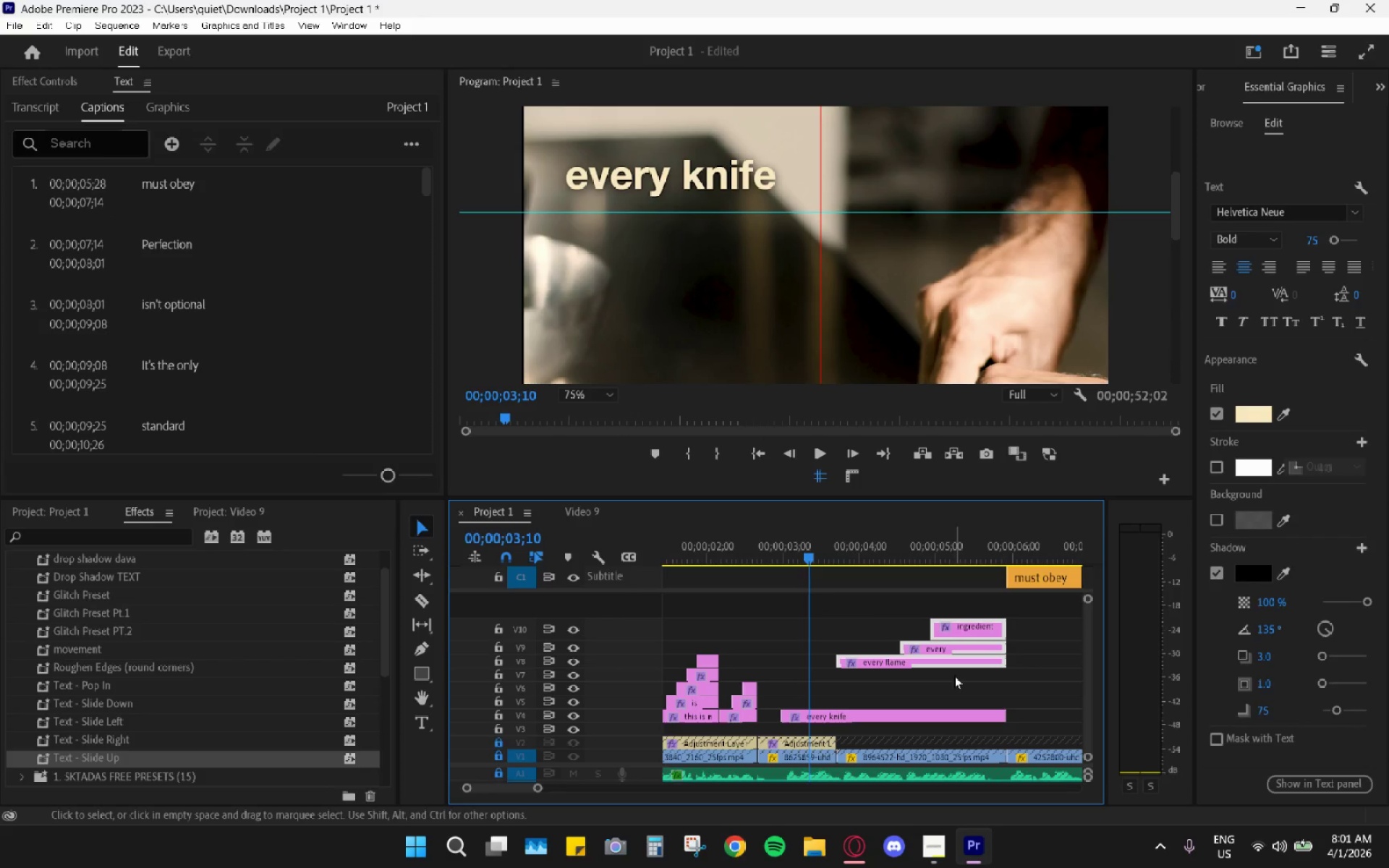 
left_click([945, 684])
 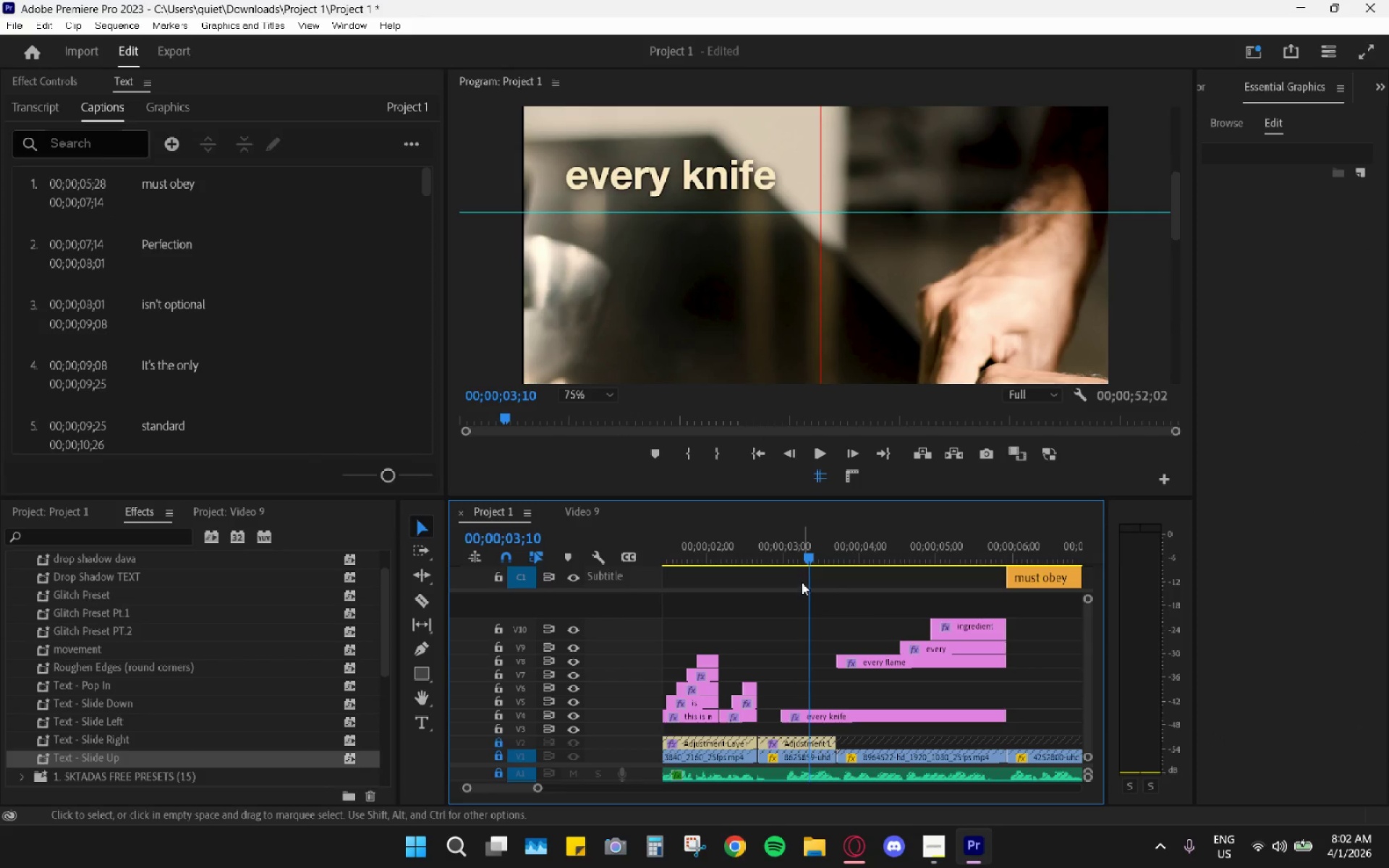 
left_click_drag(start_coordinate=[793, 556], to_coordinate=[802, 558])
 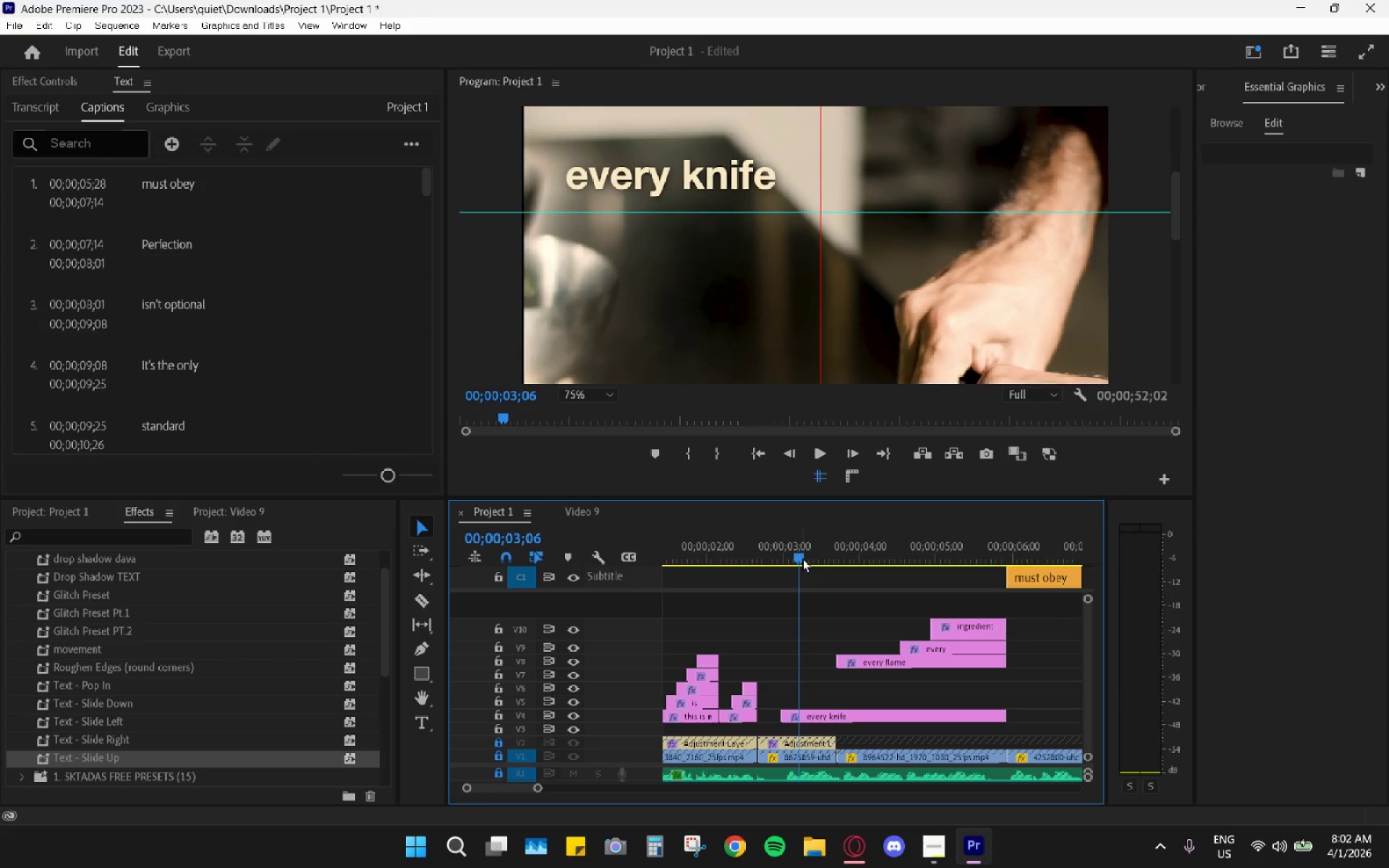 
key(Space)
 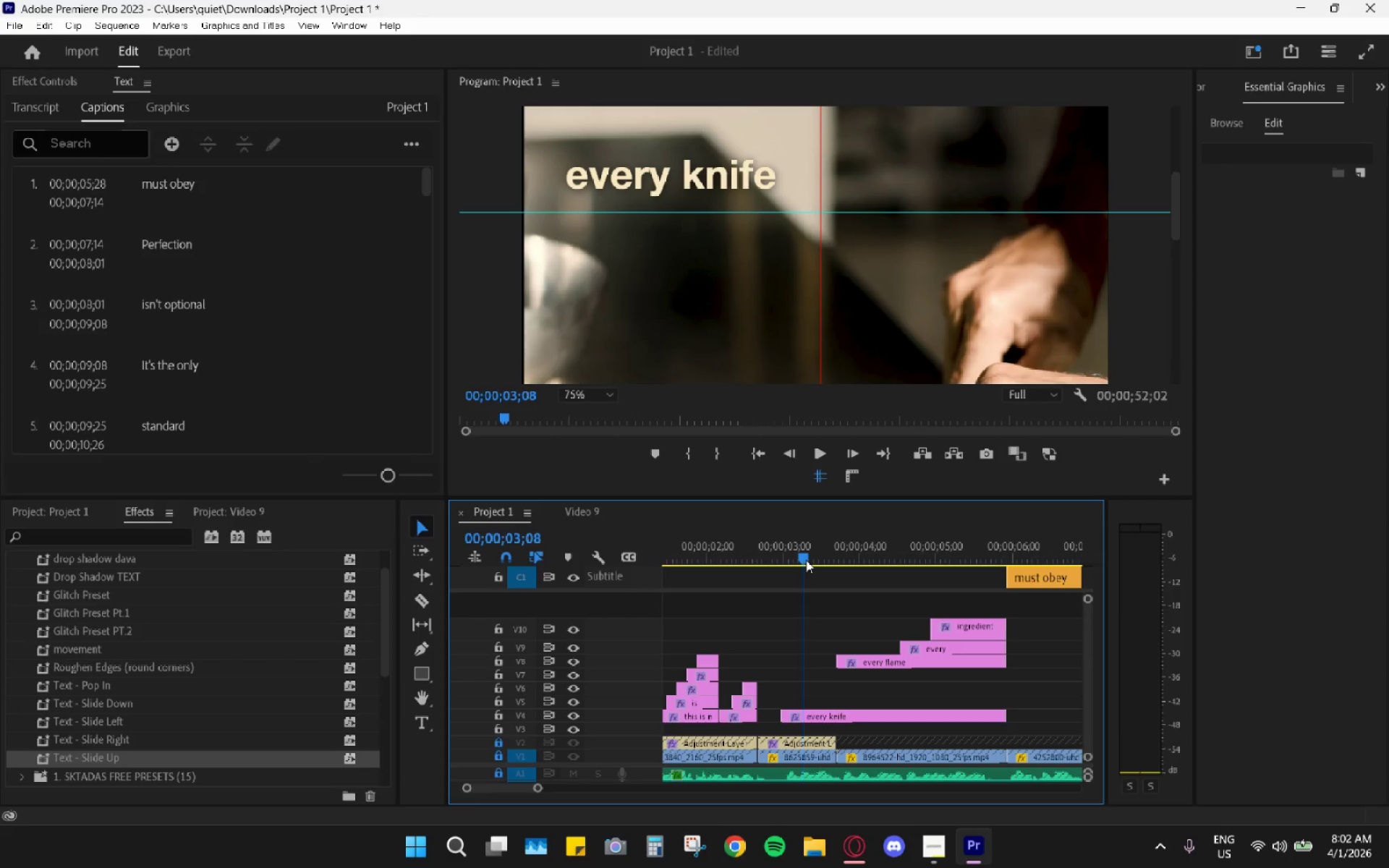 
key(Space)
 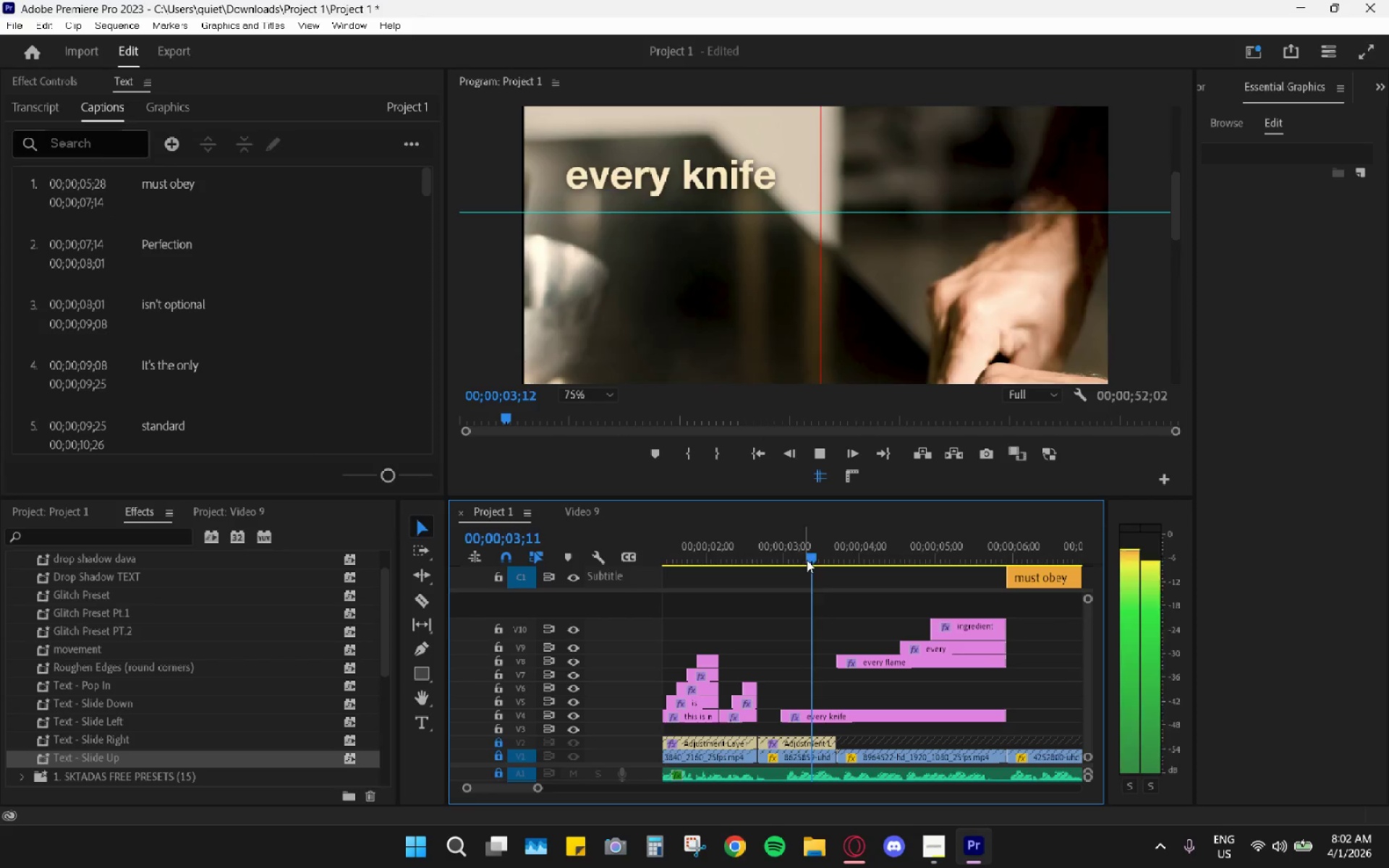 
key(Space)
 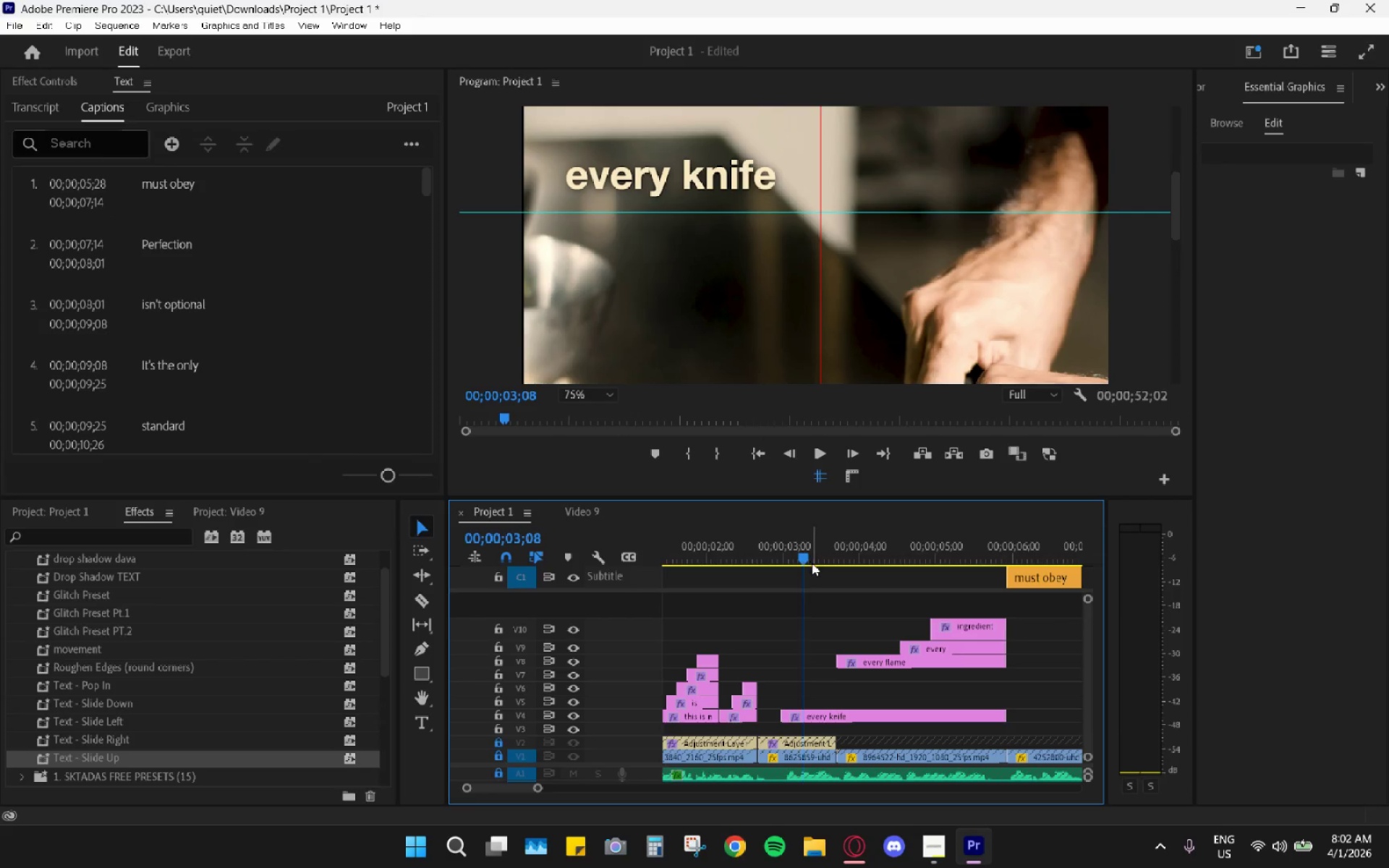 
key(Space)
 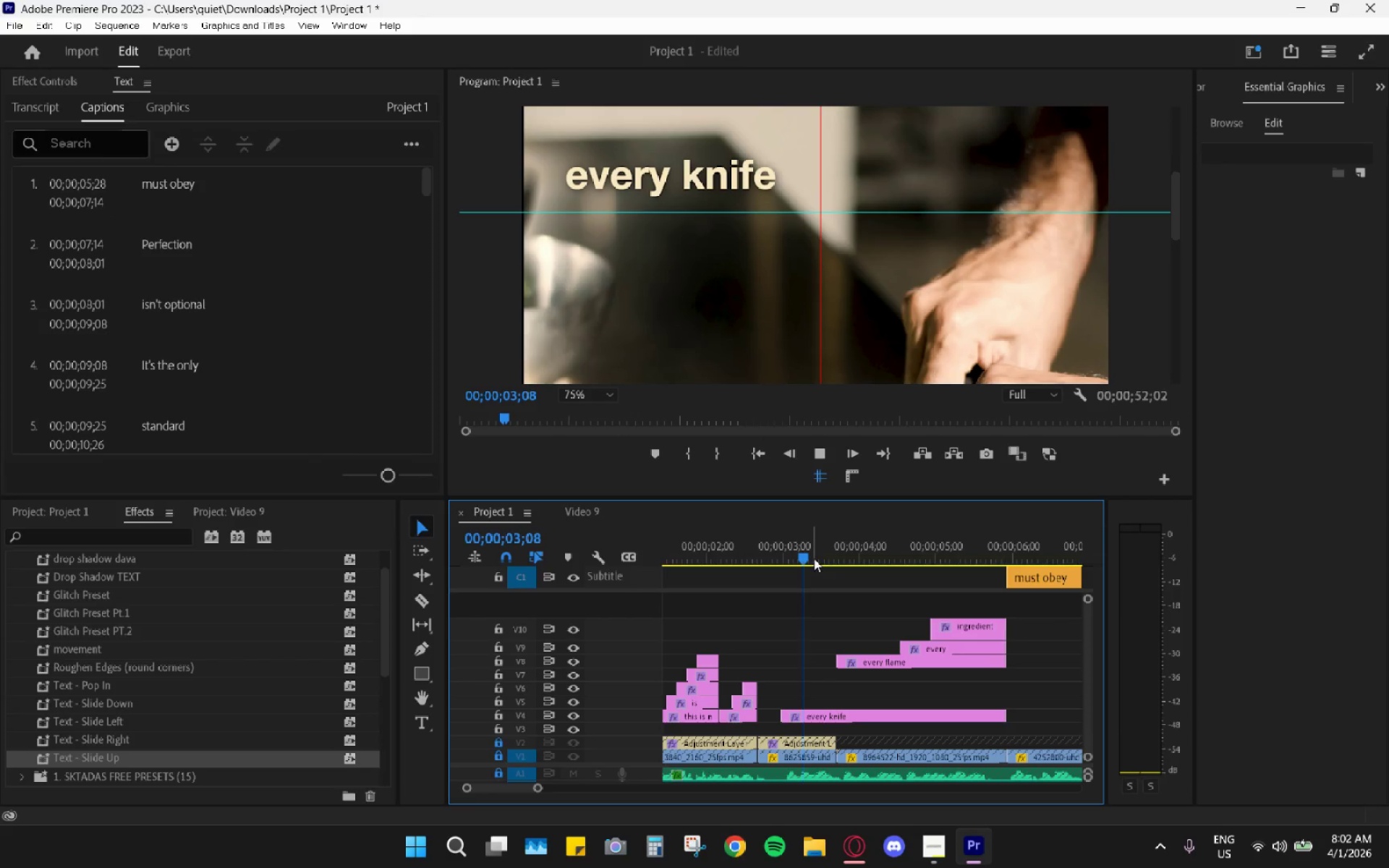 
left_click_drag(start_coordinate=[814, 556], to_coordinate=[817, 556])
 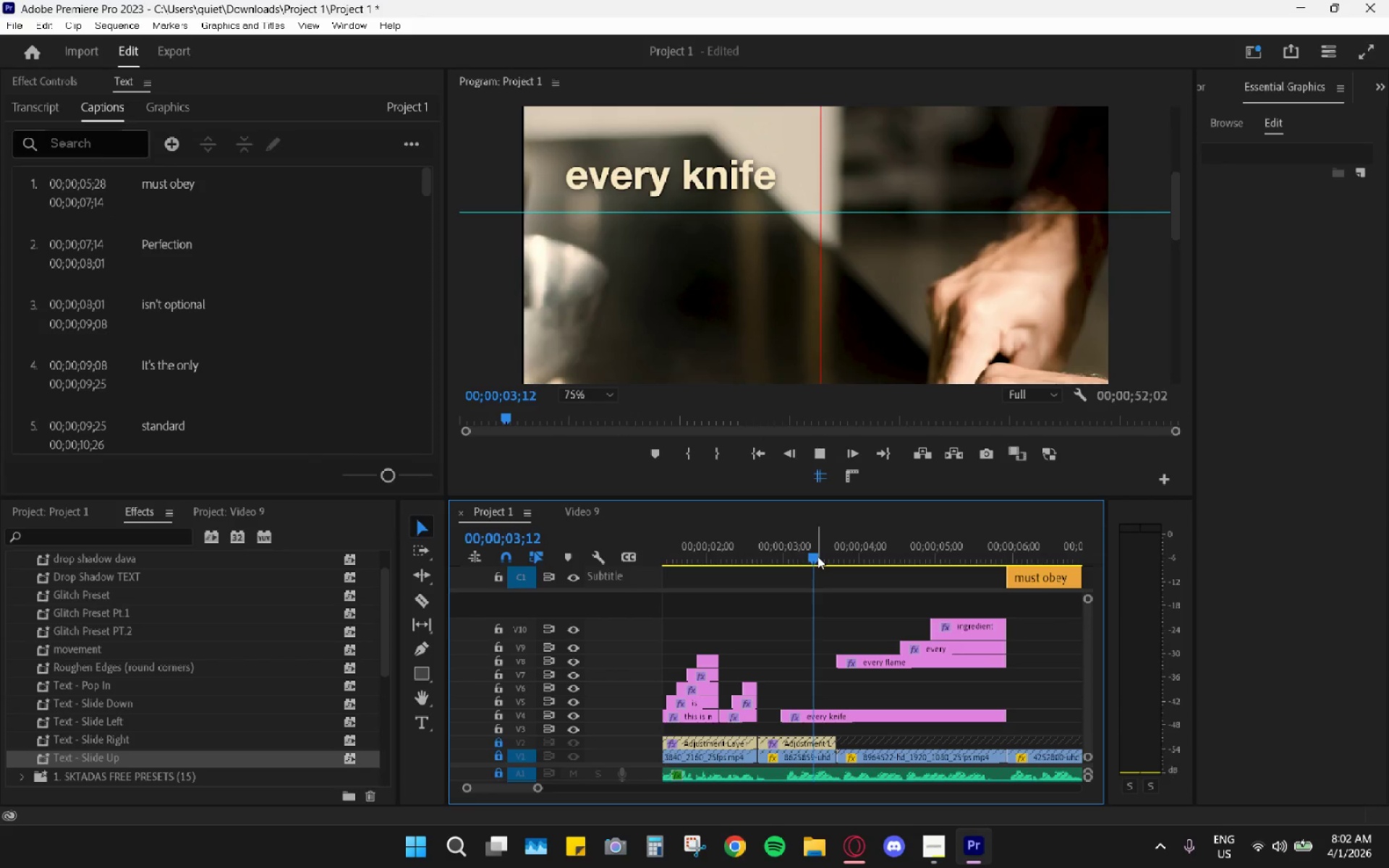 
key(Space)
 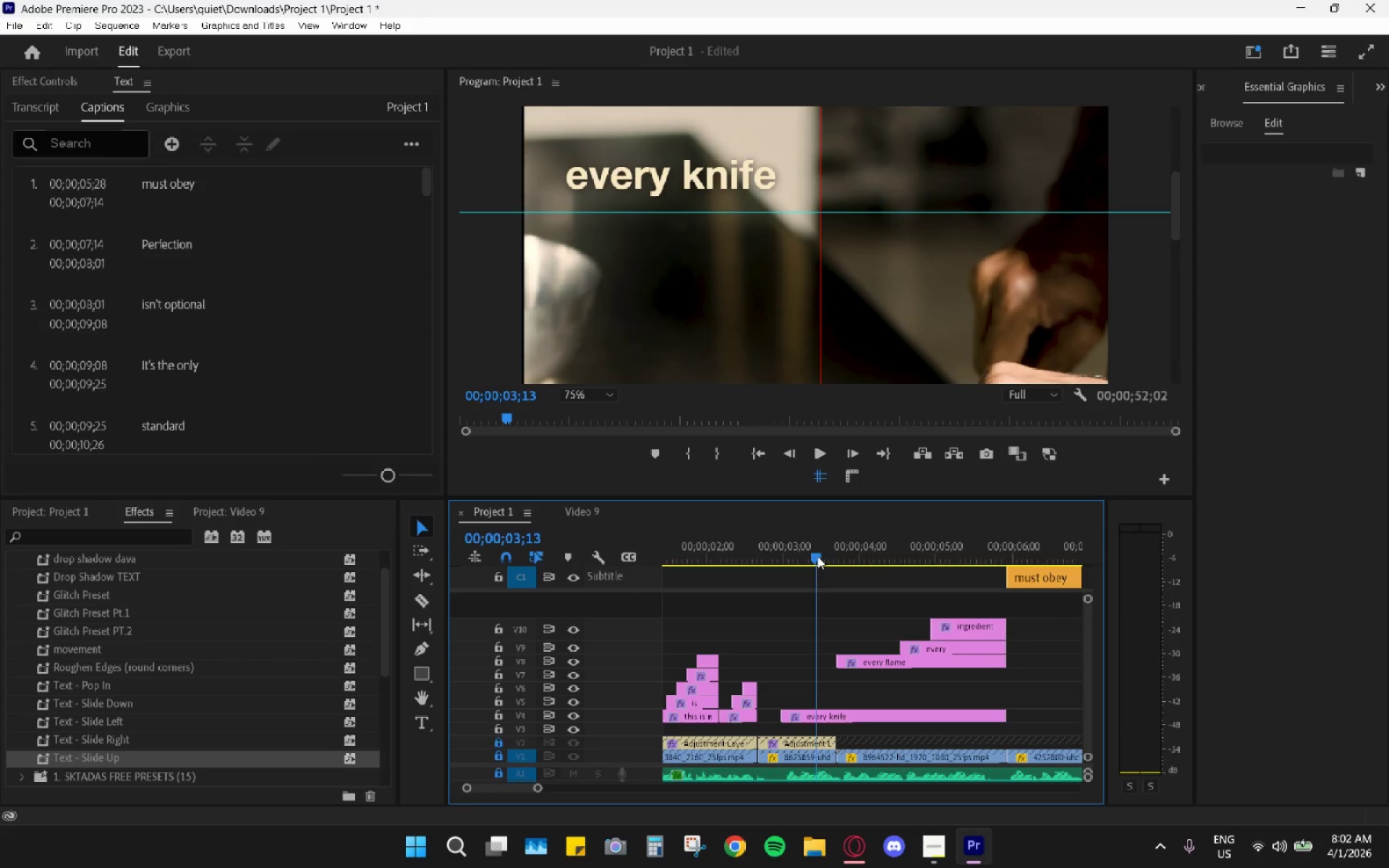 
left_click([817, 556])
 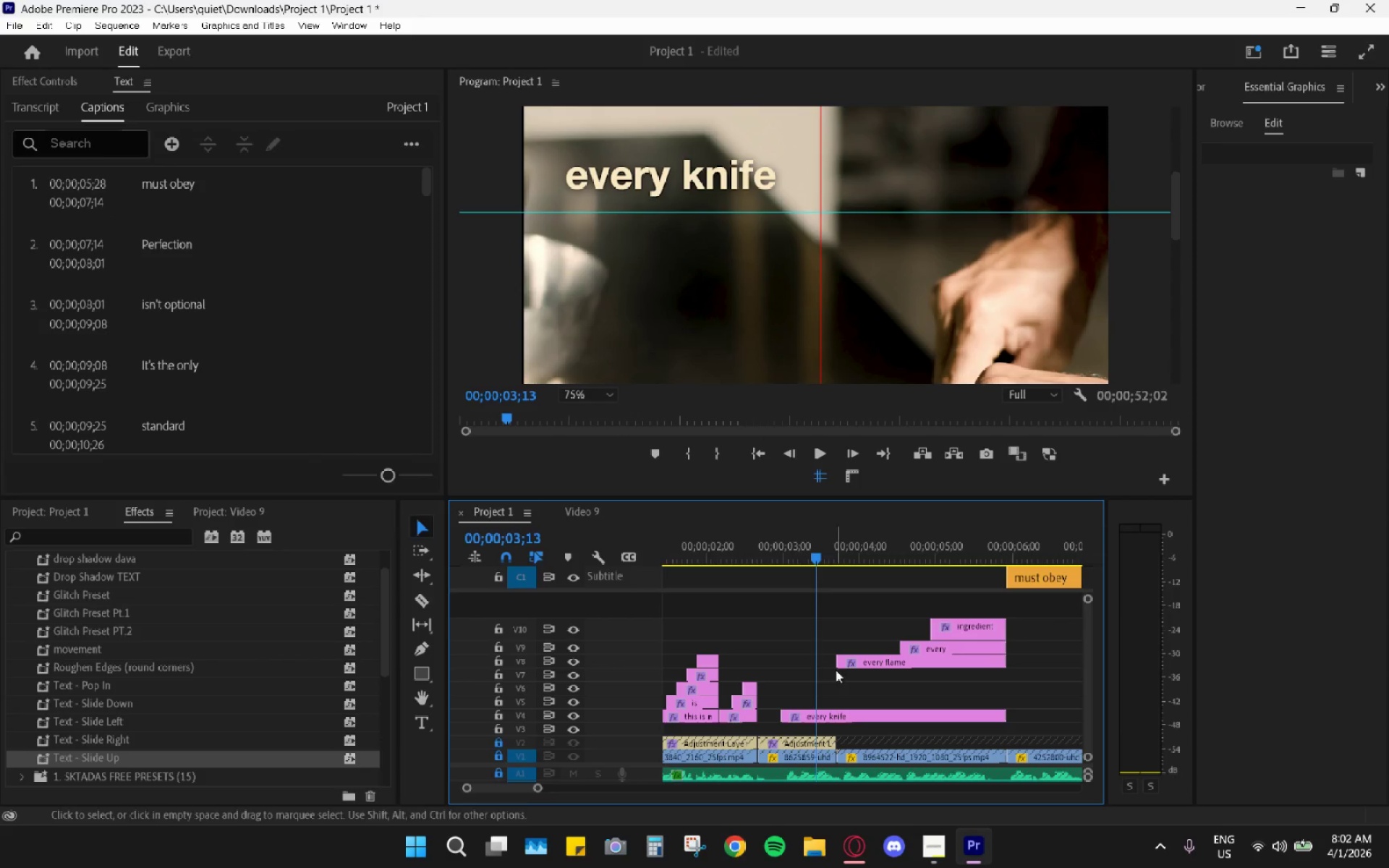 
key(C)
 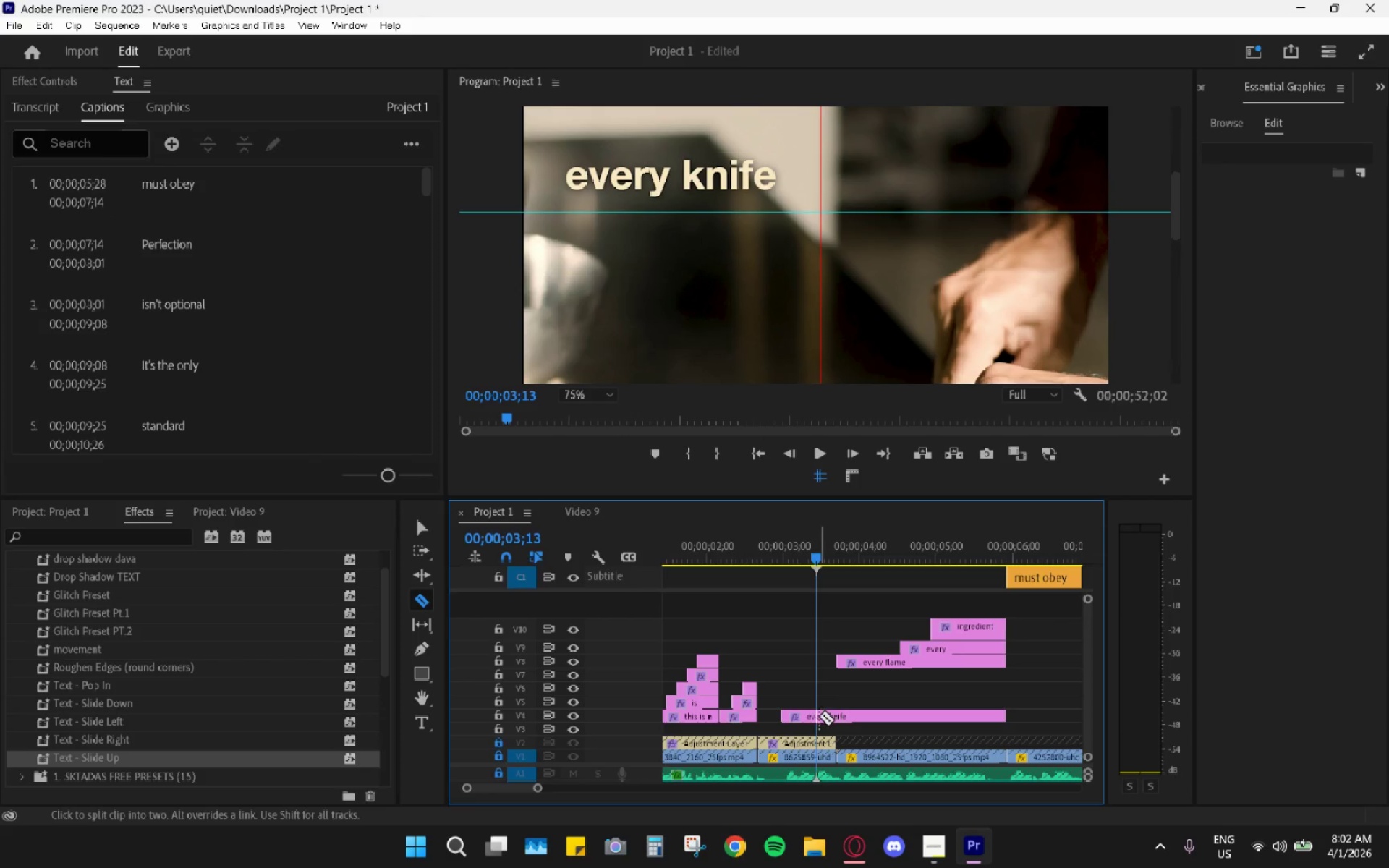 
left_click([819, 716])
 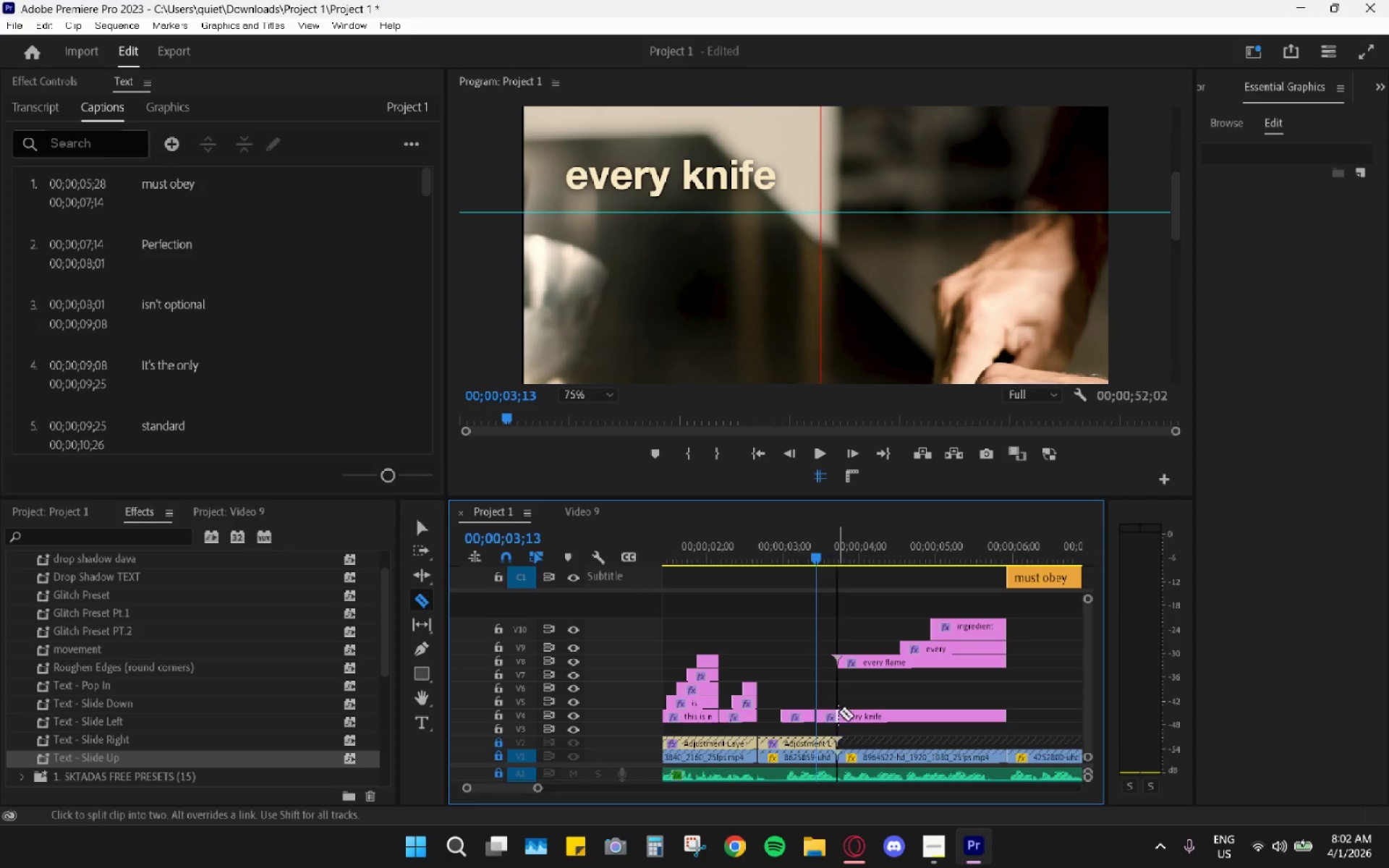 
key(V)
 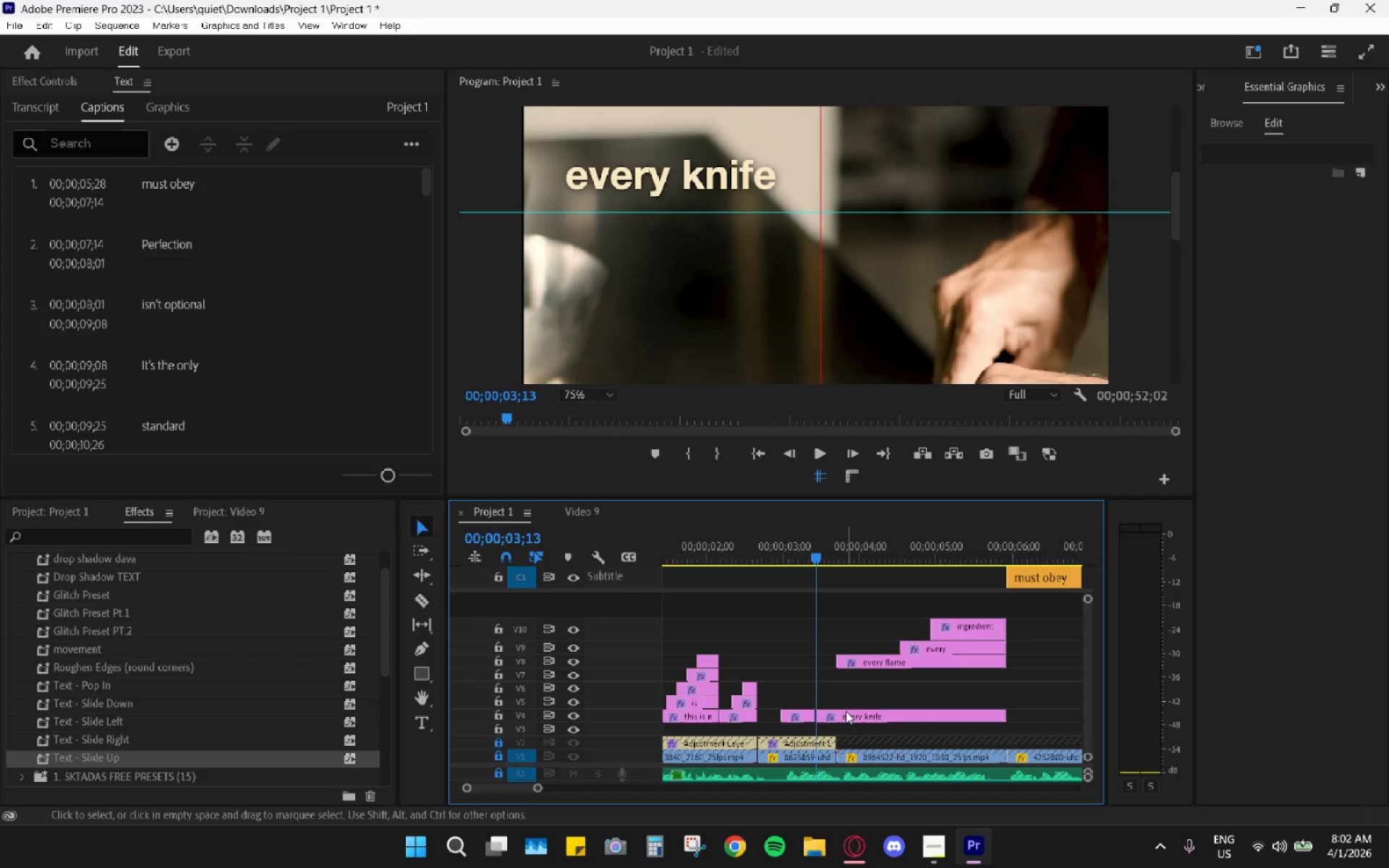 
left_click_drag(start_coordinate=[846, 711], to_coordinate=[844, 699])
 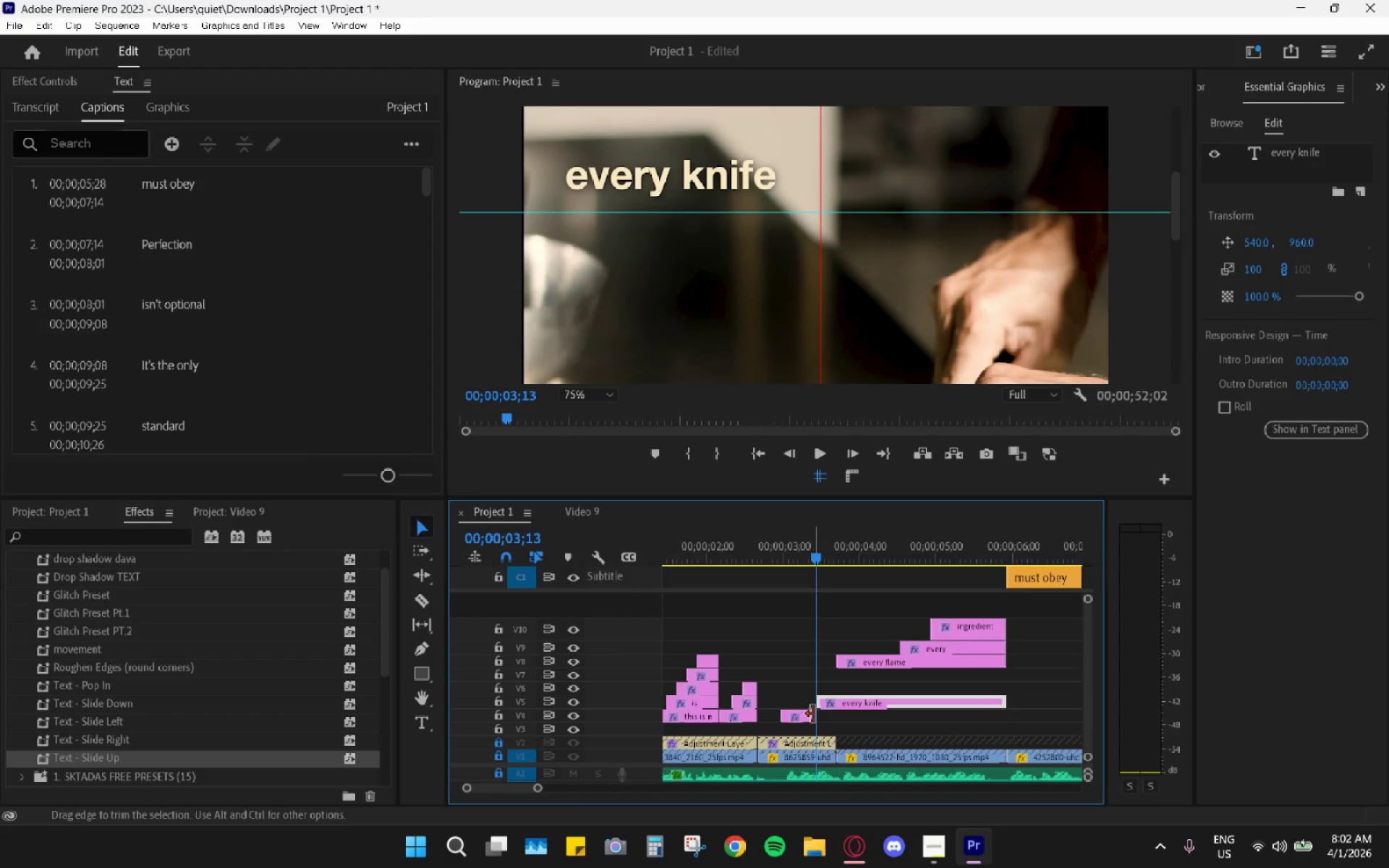 
left_click_drag(start_coordinate=[813, 713], to_coordinate=[1008, 720])
 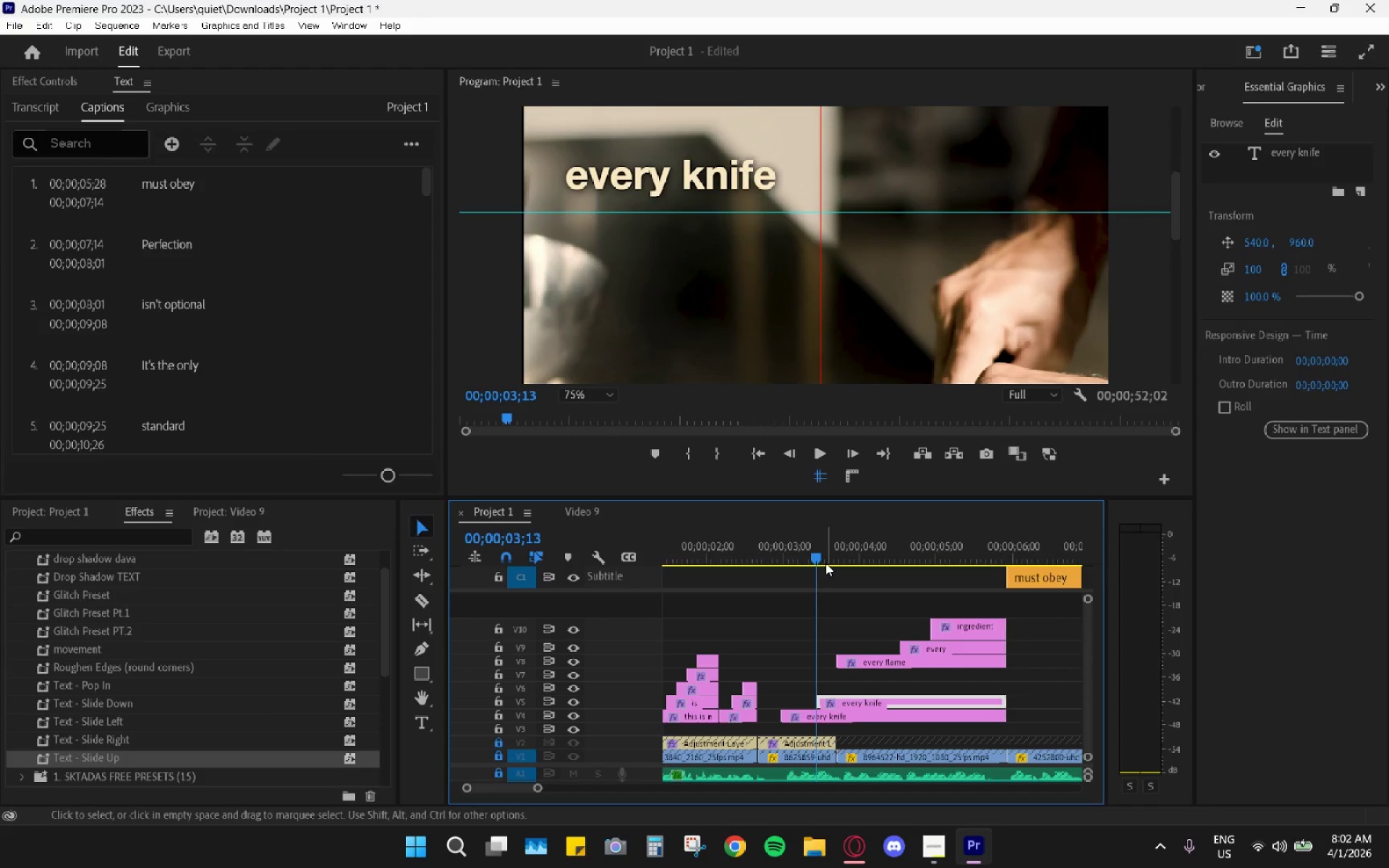 
left_click_drag(start_coordinate=[815, 553], to_coordinate=[805, 561])
 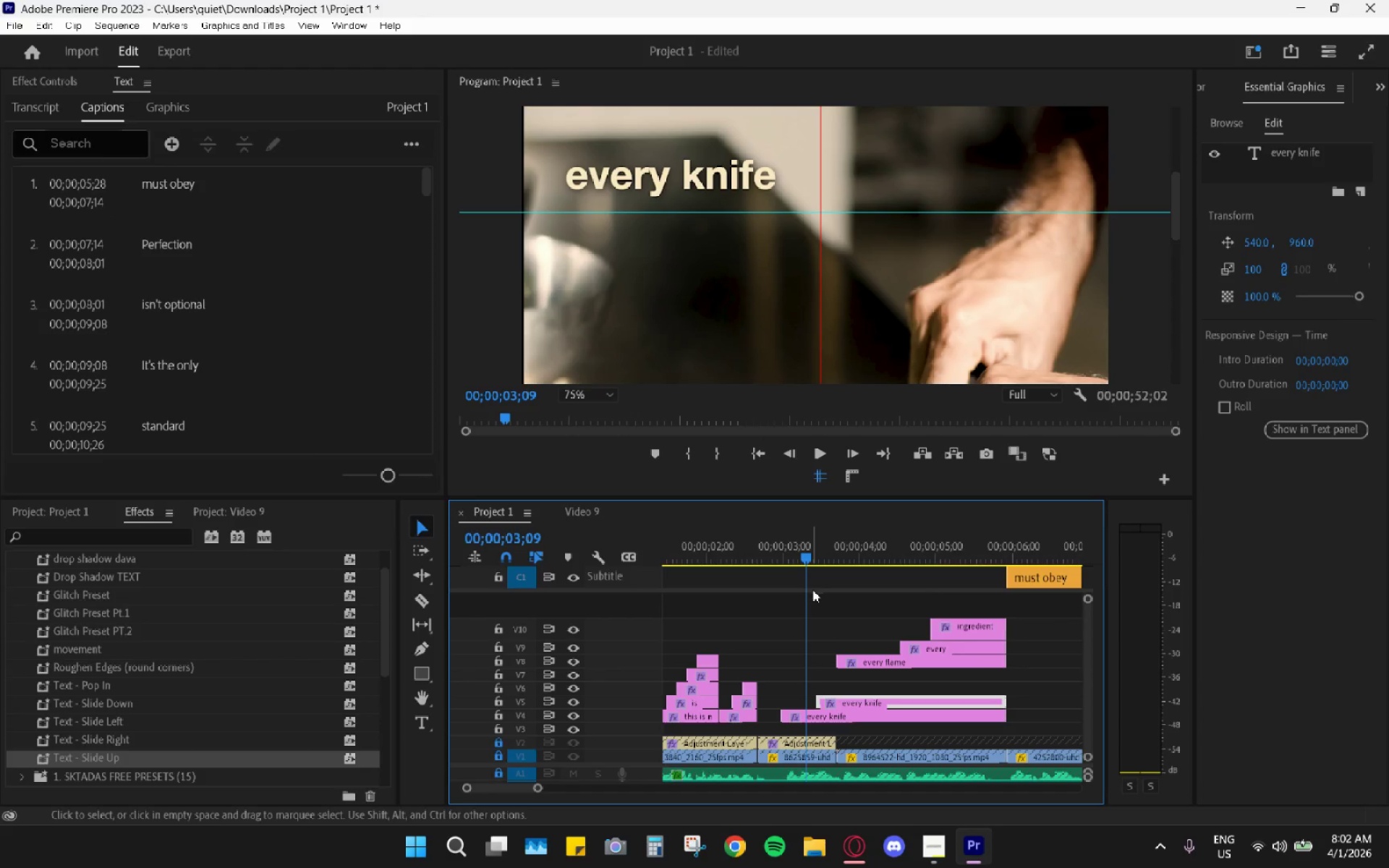 
left_click_drag(start_coordinate=[803, 563], to_coordinate=[775, 550])
 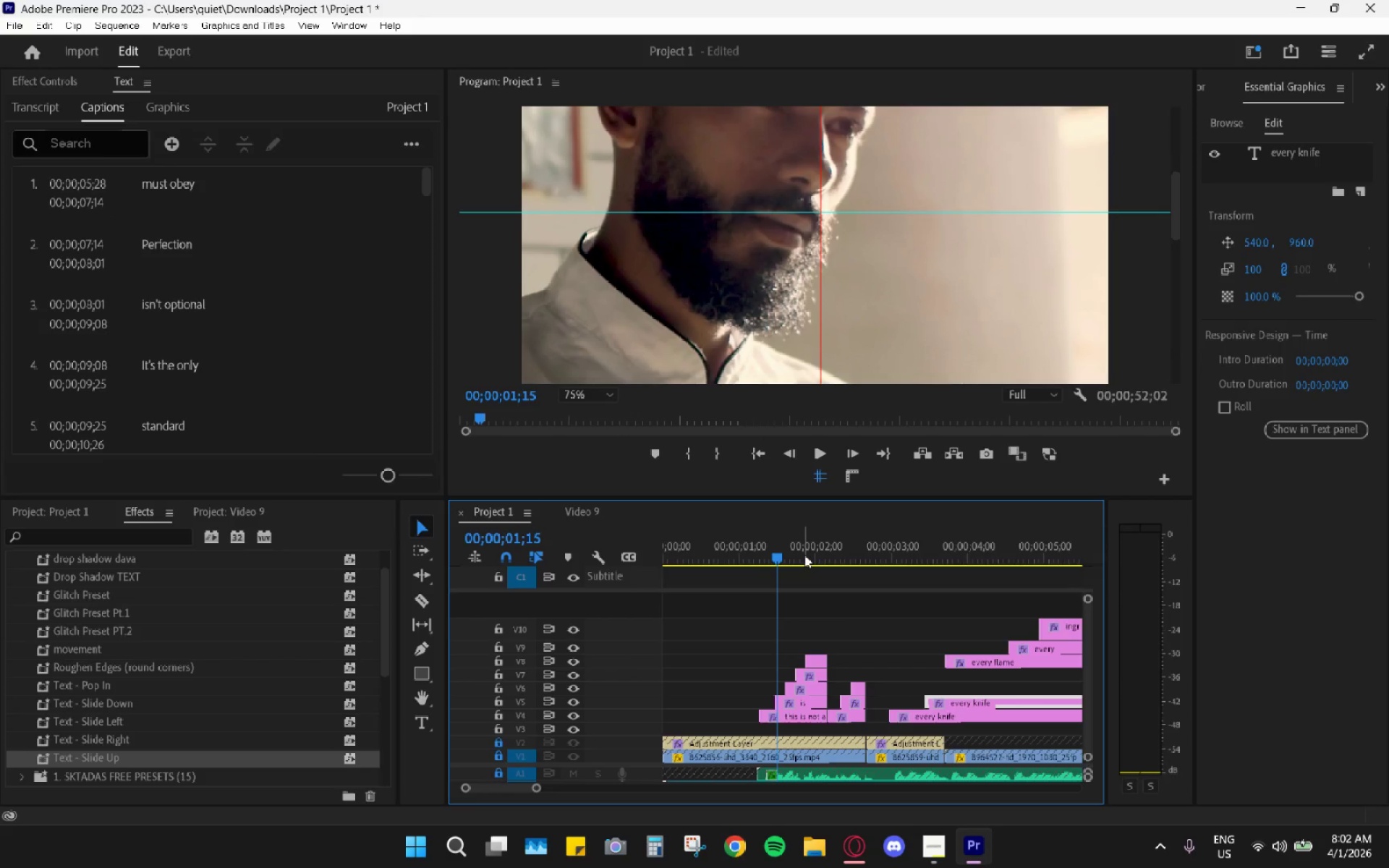 
key(Space)
 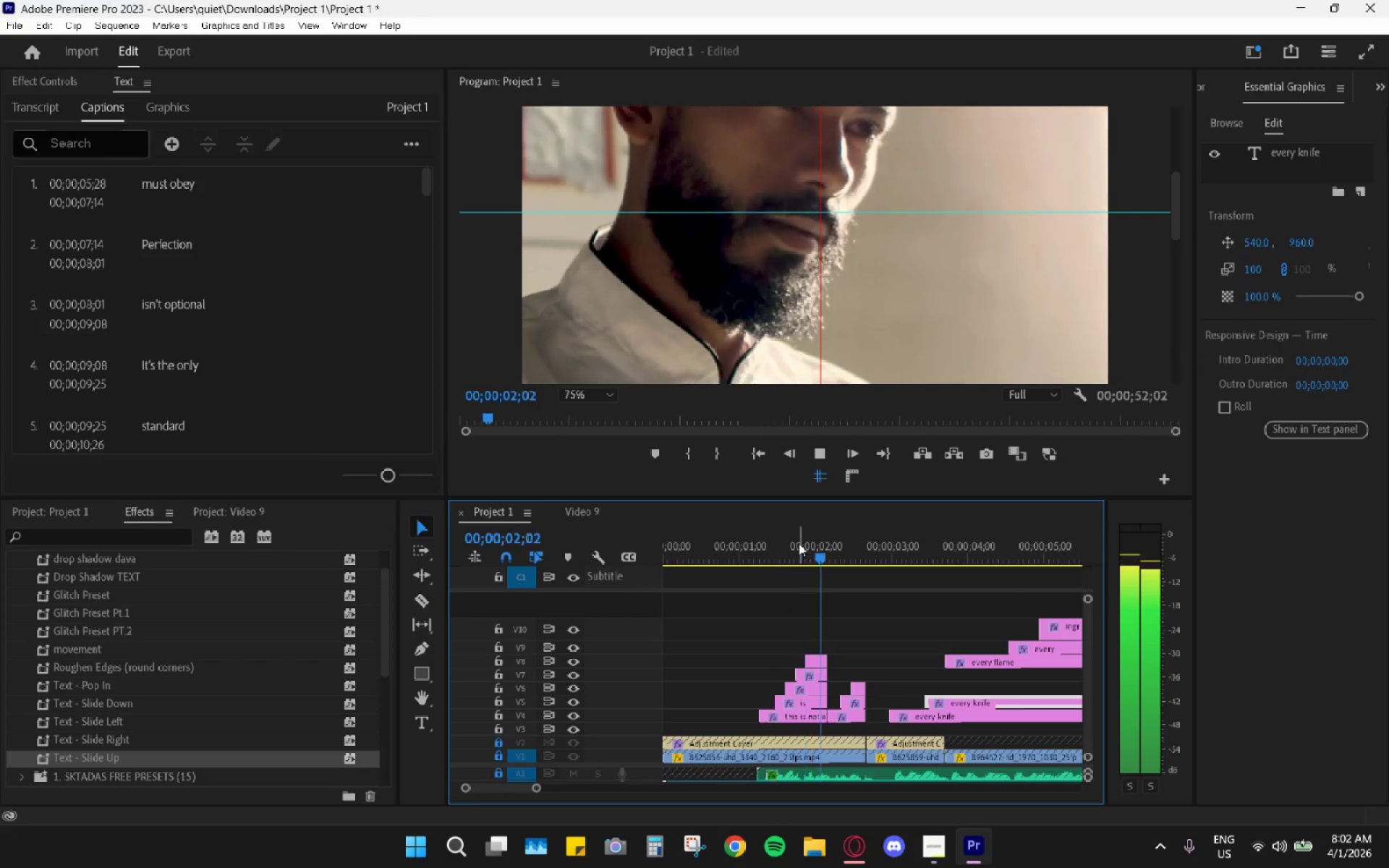 
key(Space)
 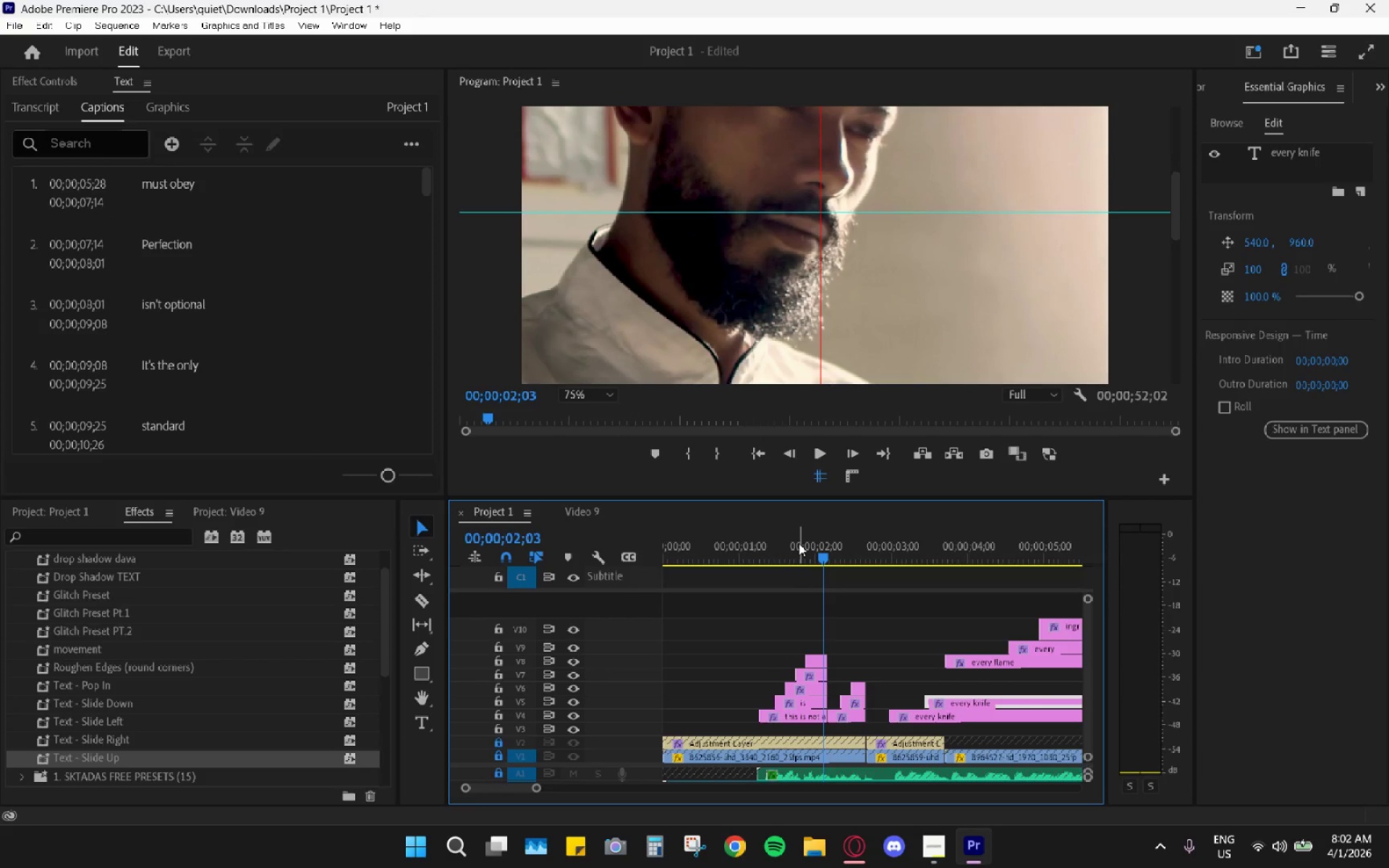 
key(Space)
 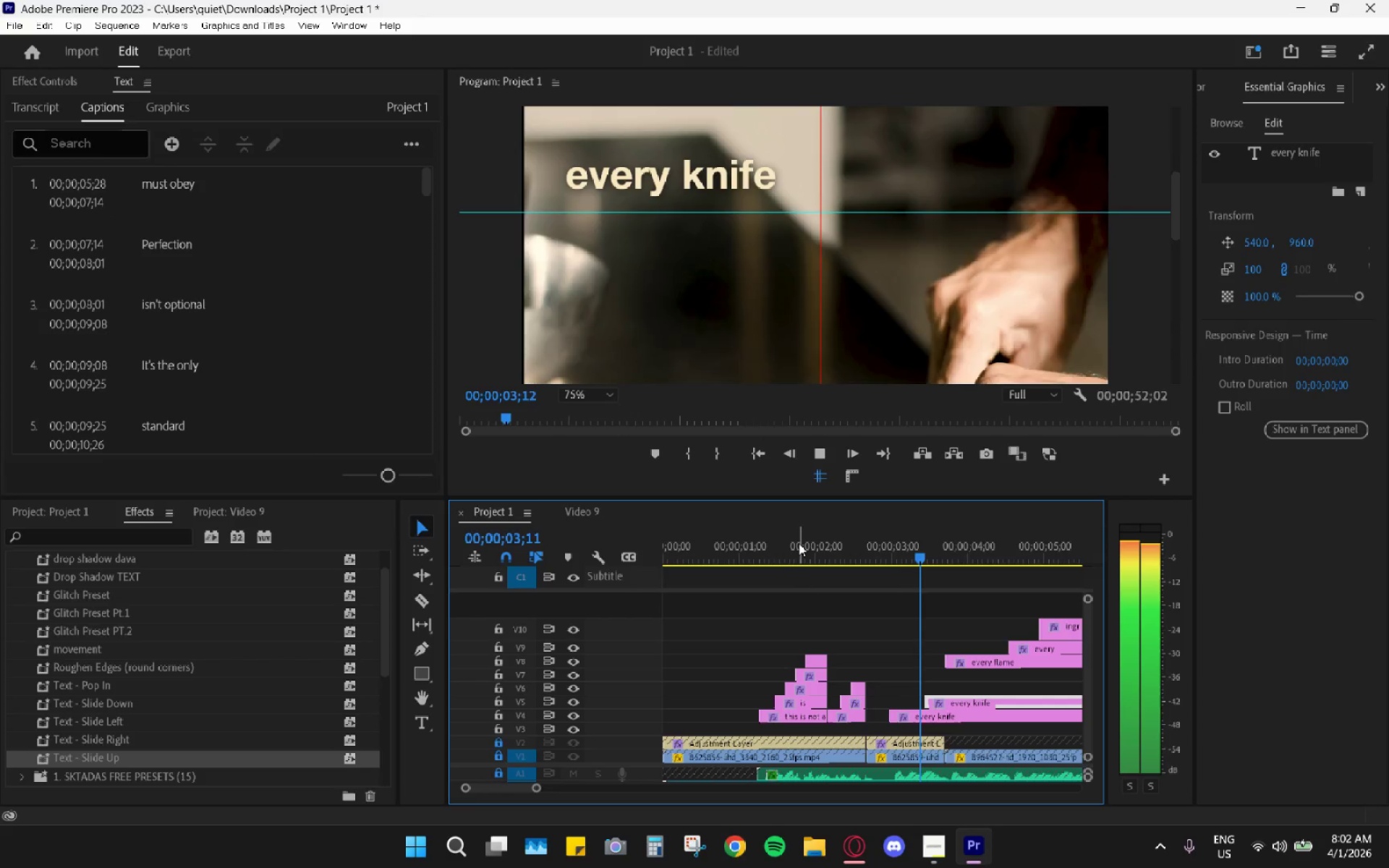 
key(Space)
 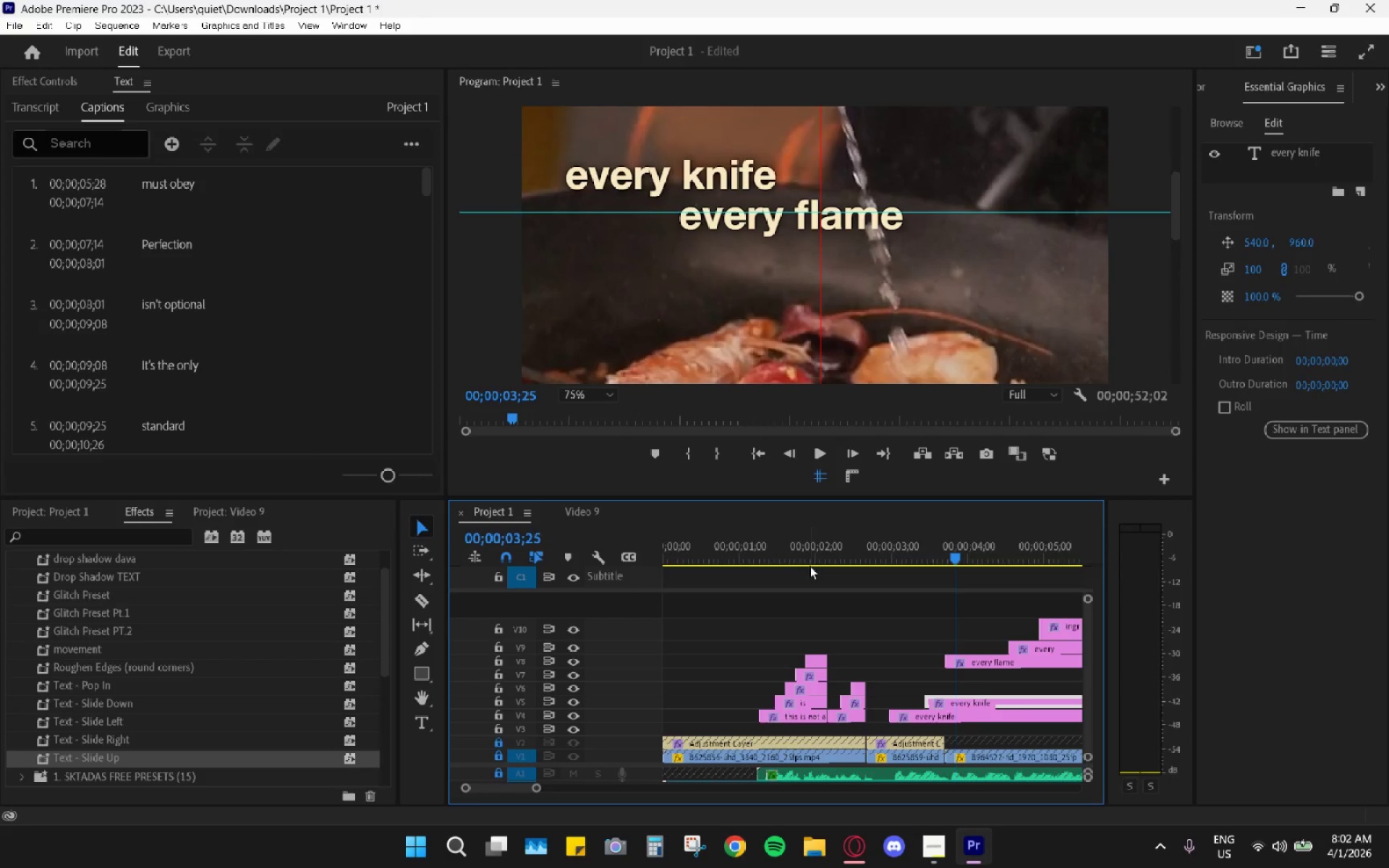 
hold_key(key=AltLeft, duration=0.8)
scroll: coordinate [813, 630], scroll_direction: down, amount: 10.0
 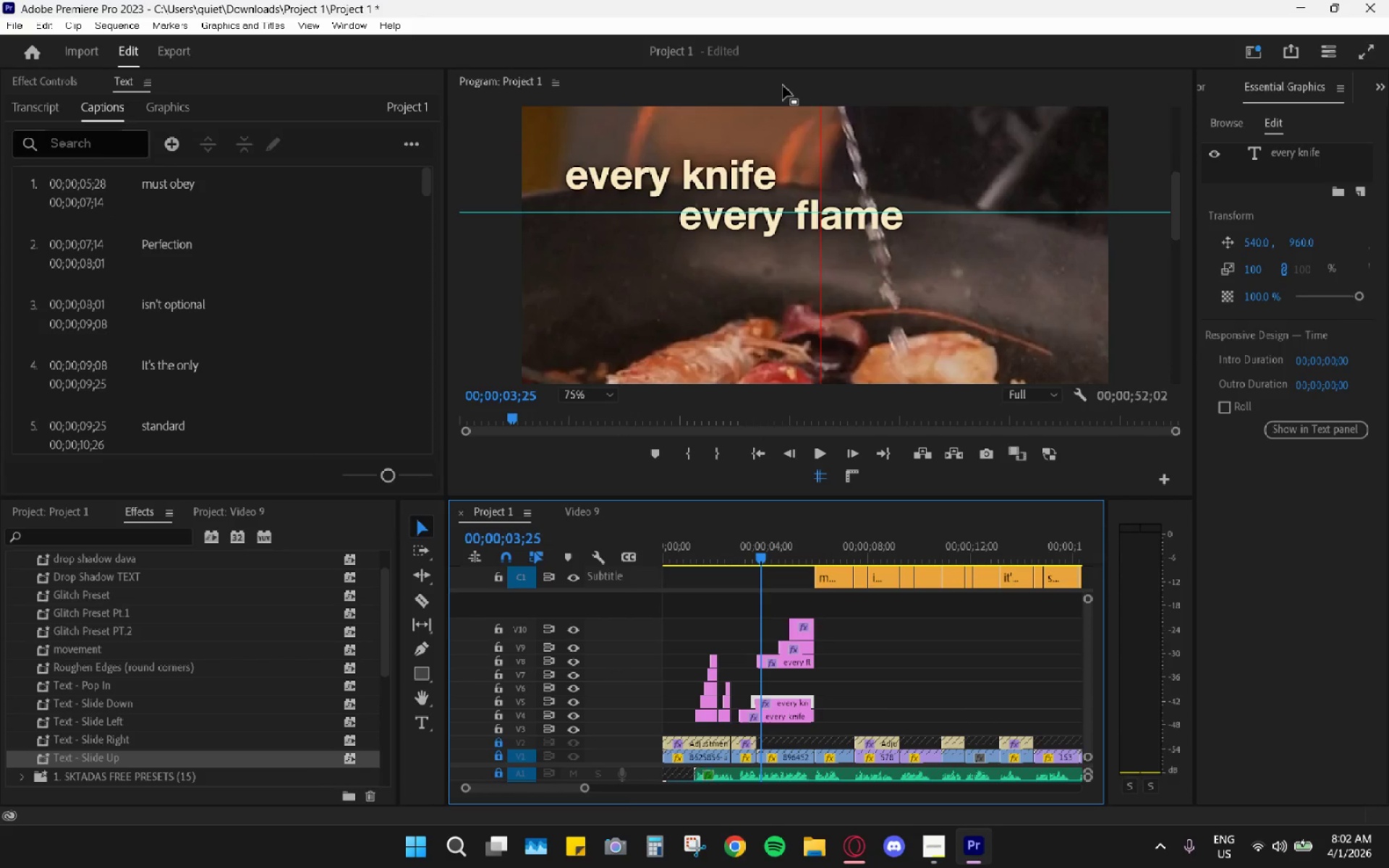 
left_click_drag(start_coordinate=[718, 540], to_coordinate=[708, 540])
 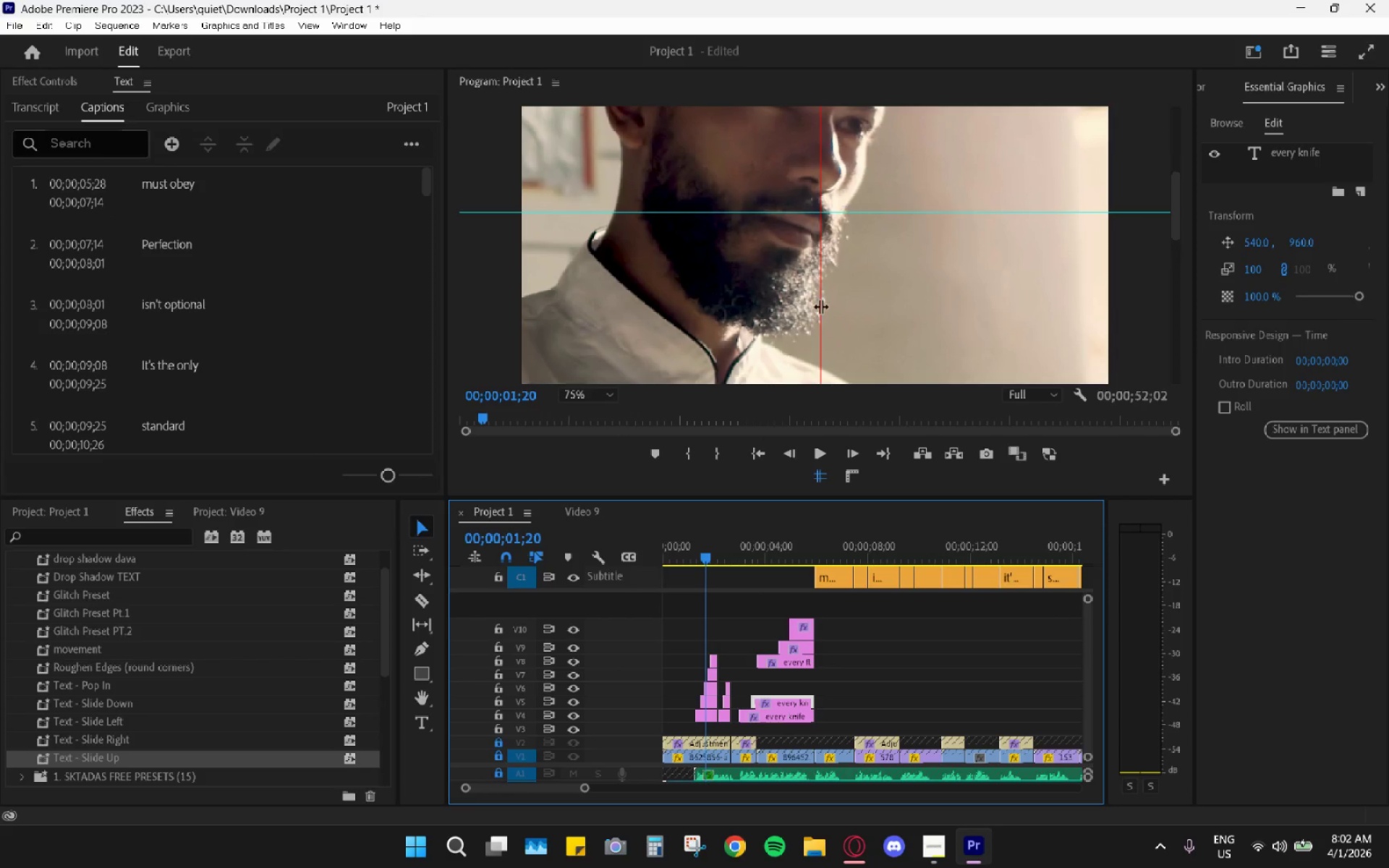 
scroll: coordinate [801, 365], scroll_direction: up, amount: 4.0
 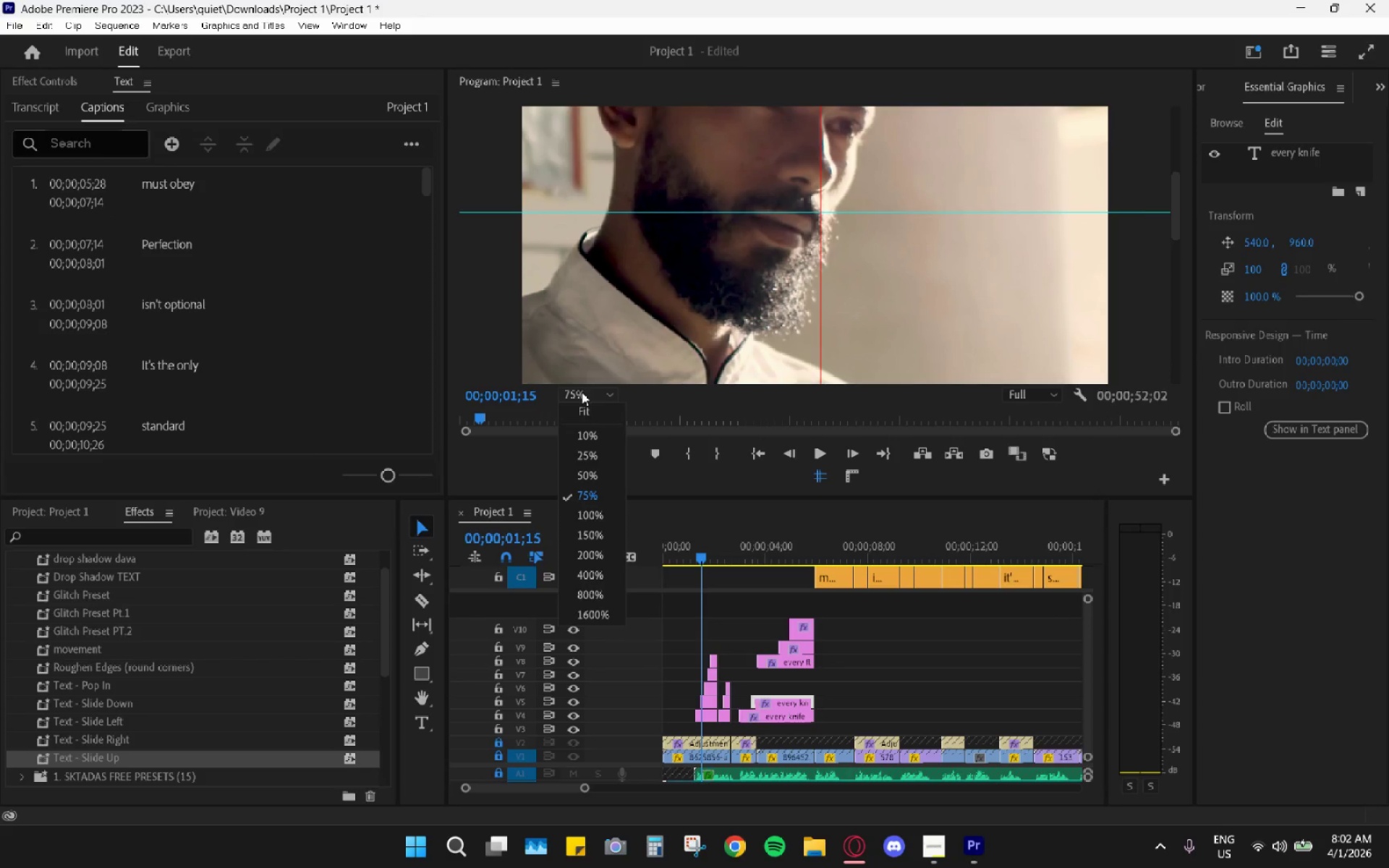 
left_click([598, 415])
 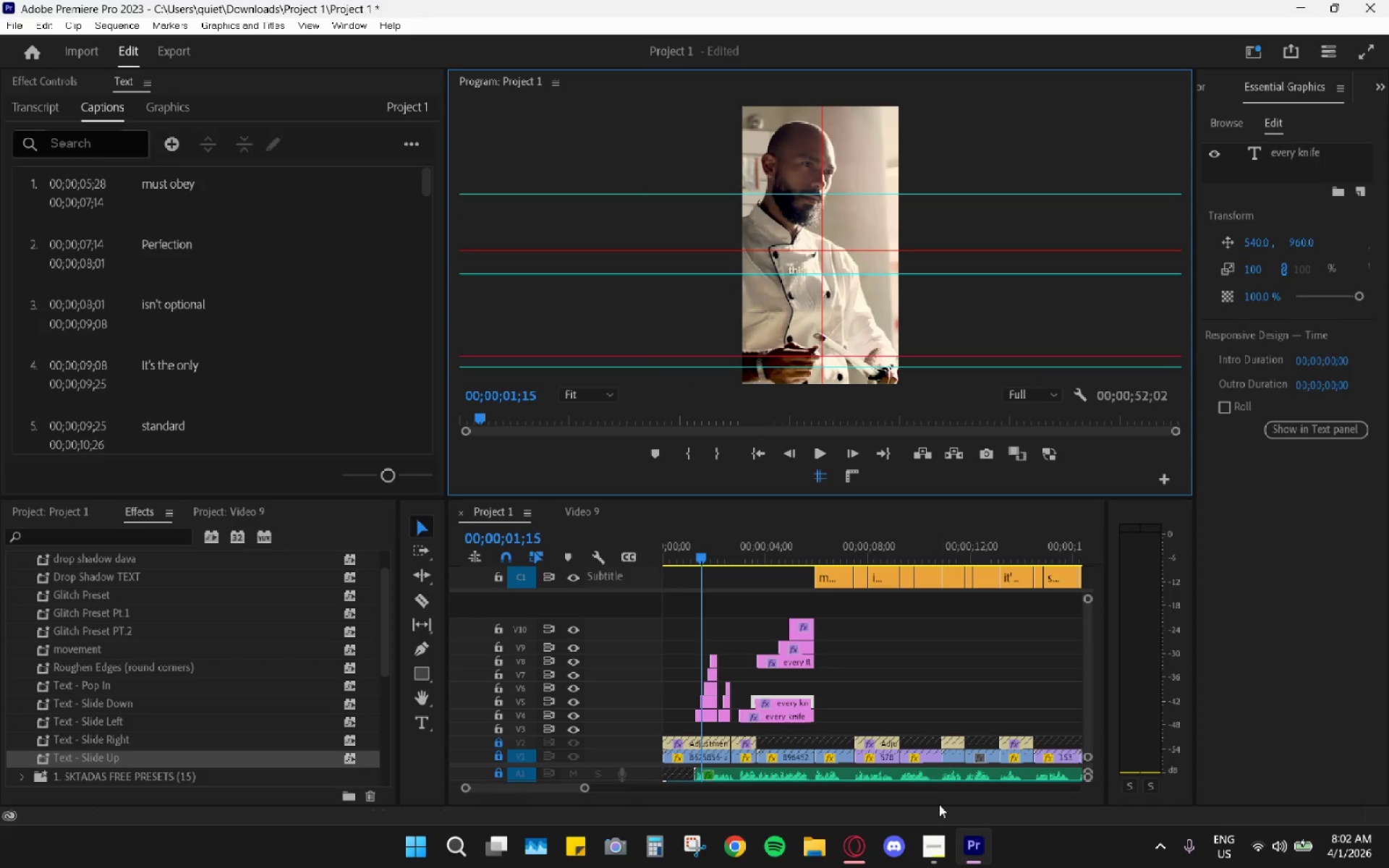 
left_click([943, 840])